 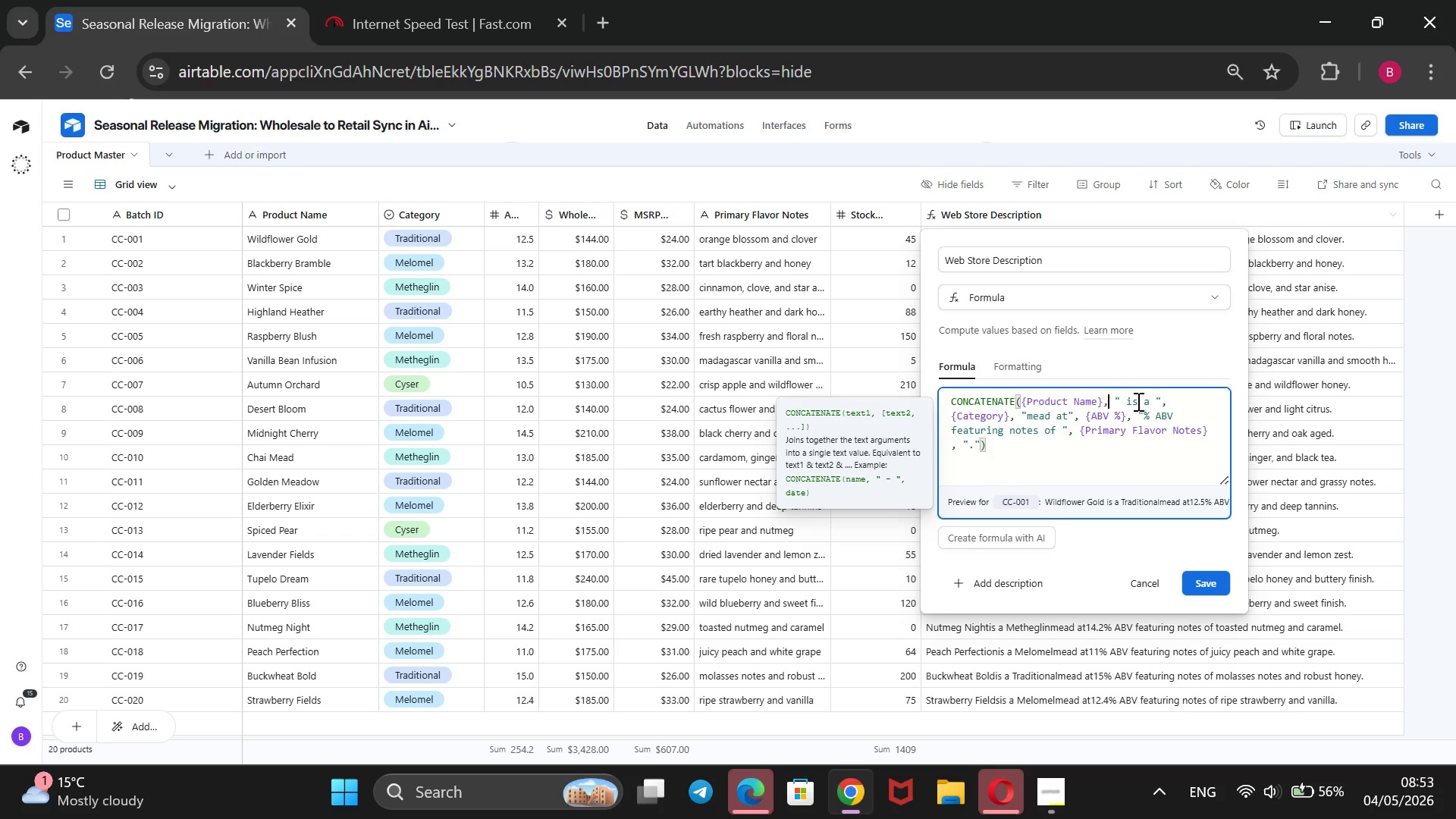 
left_click([1105, 395])
 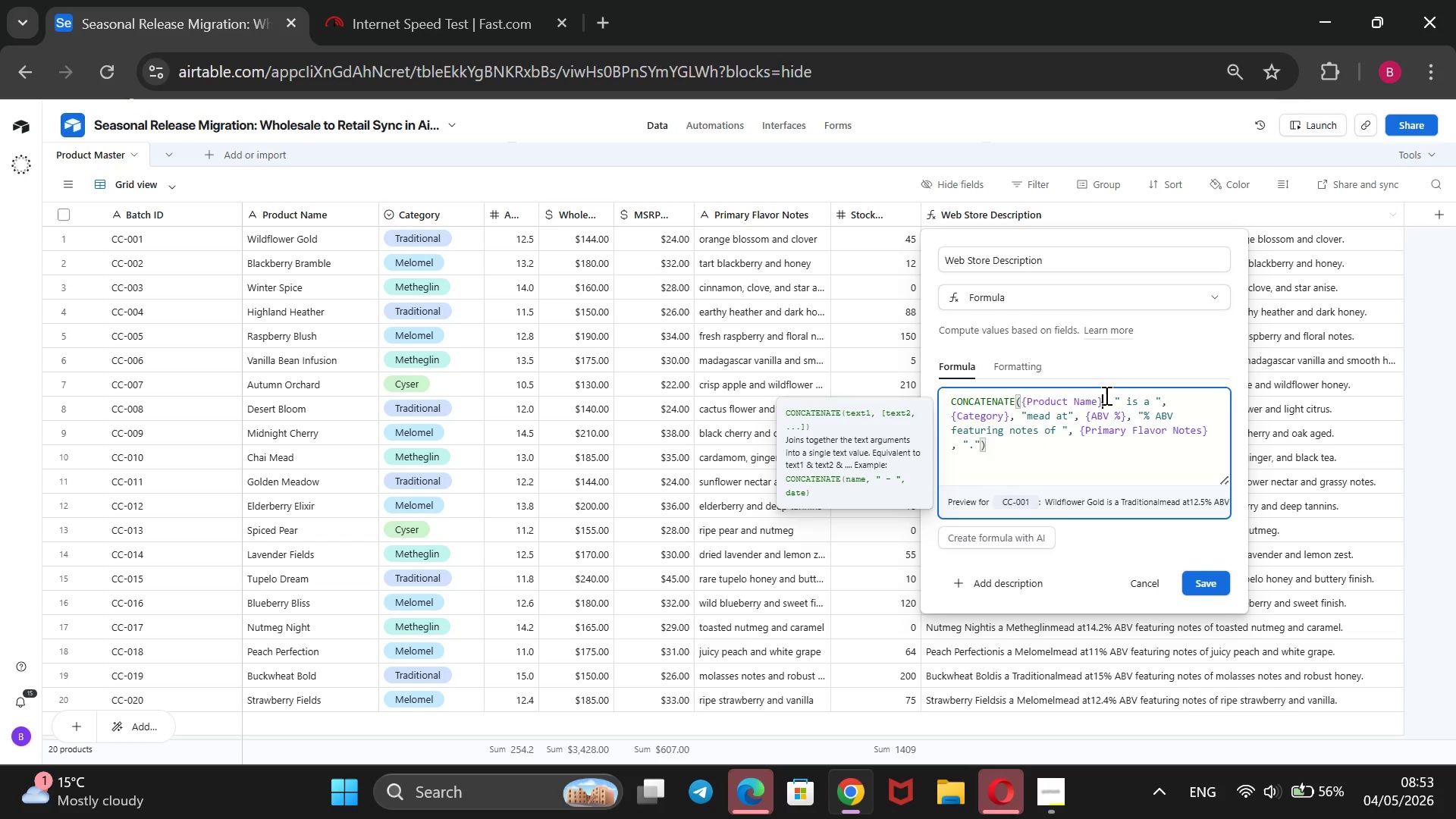 
left_click([1109, 399])
 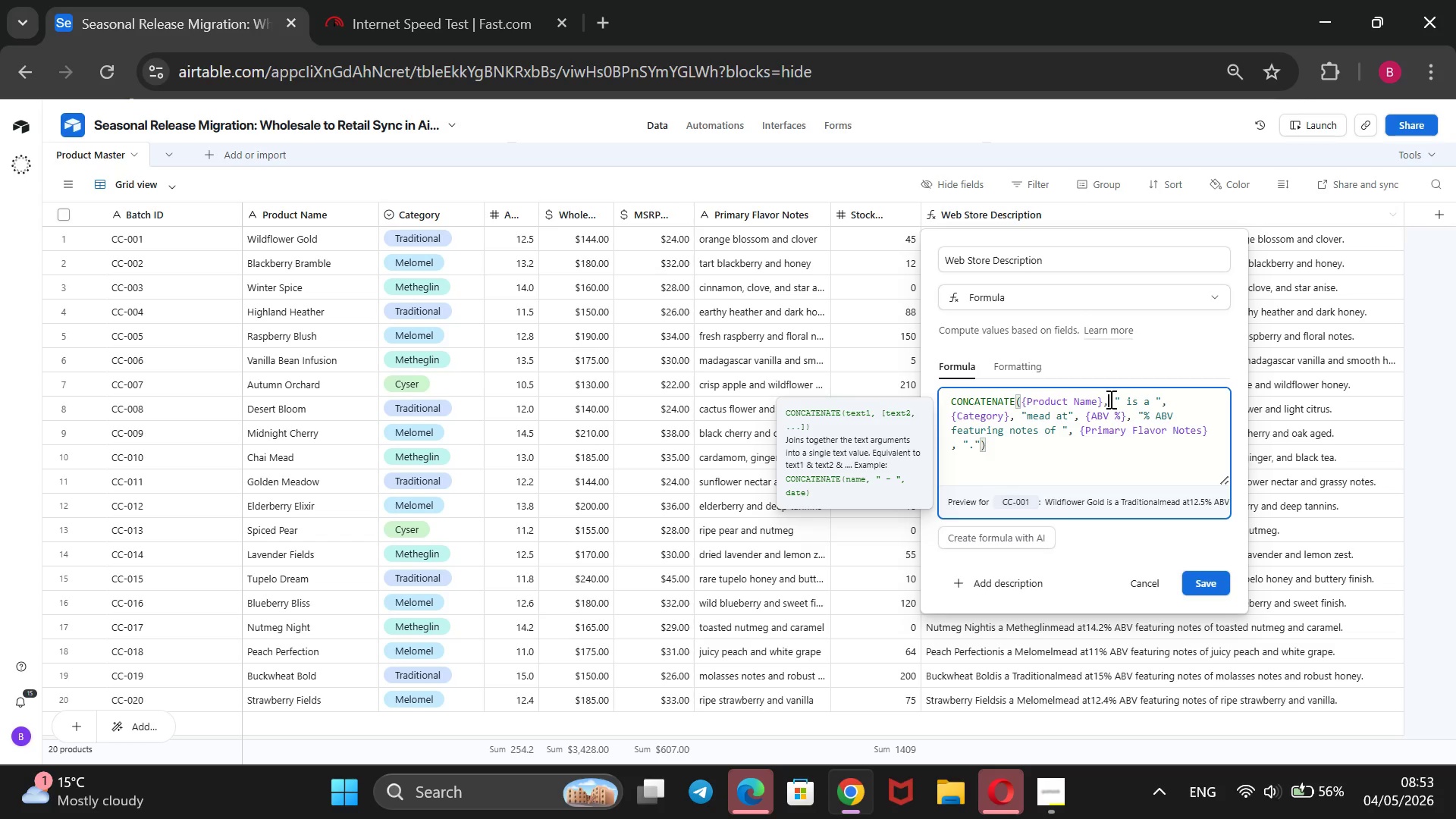 
key(Space)
 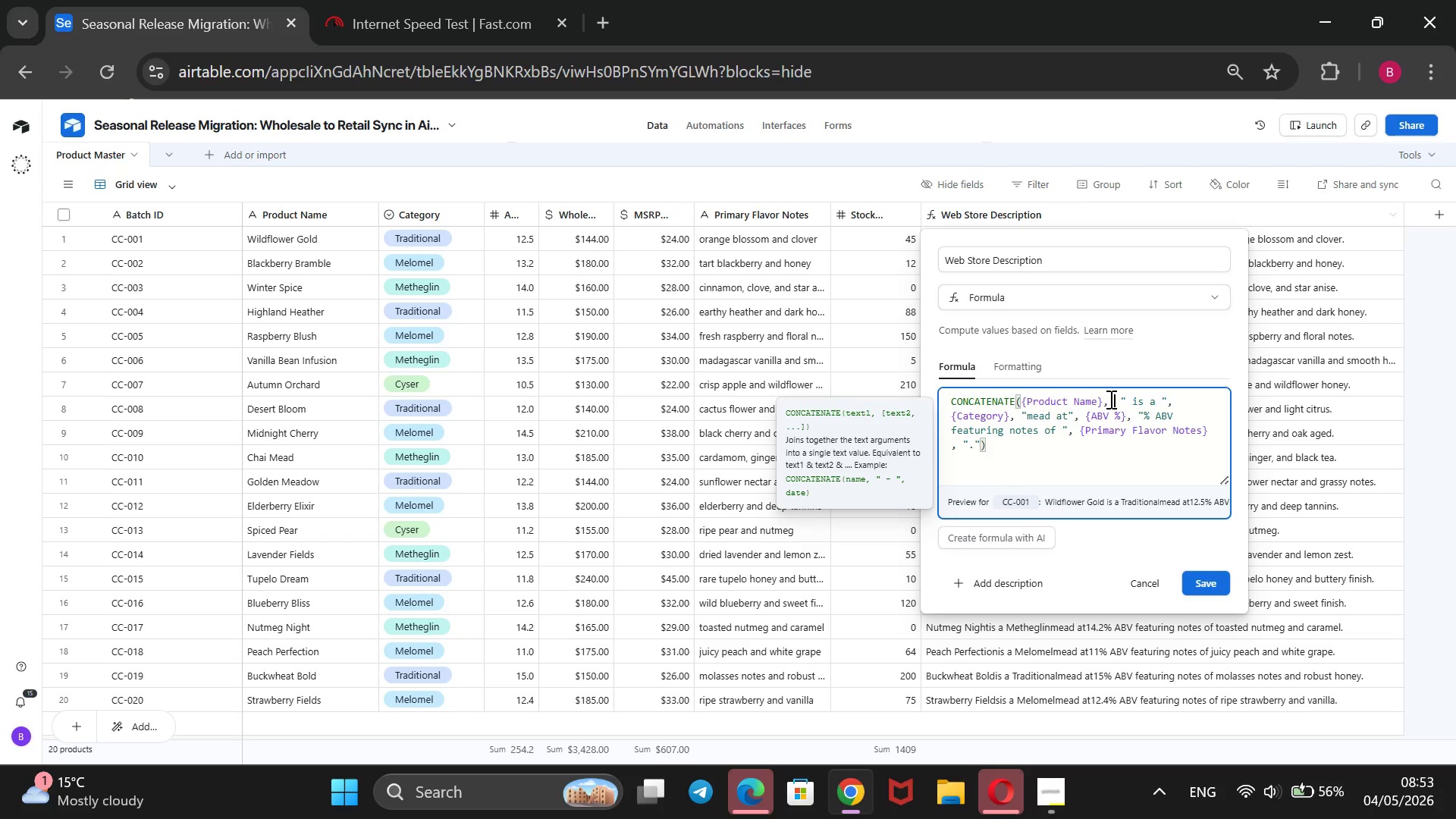 
key(Shift+2)
 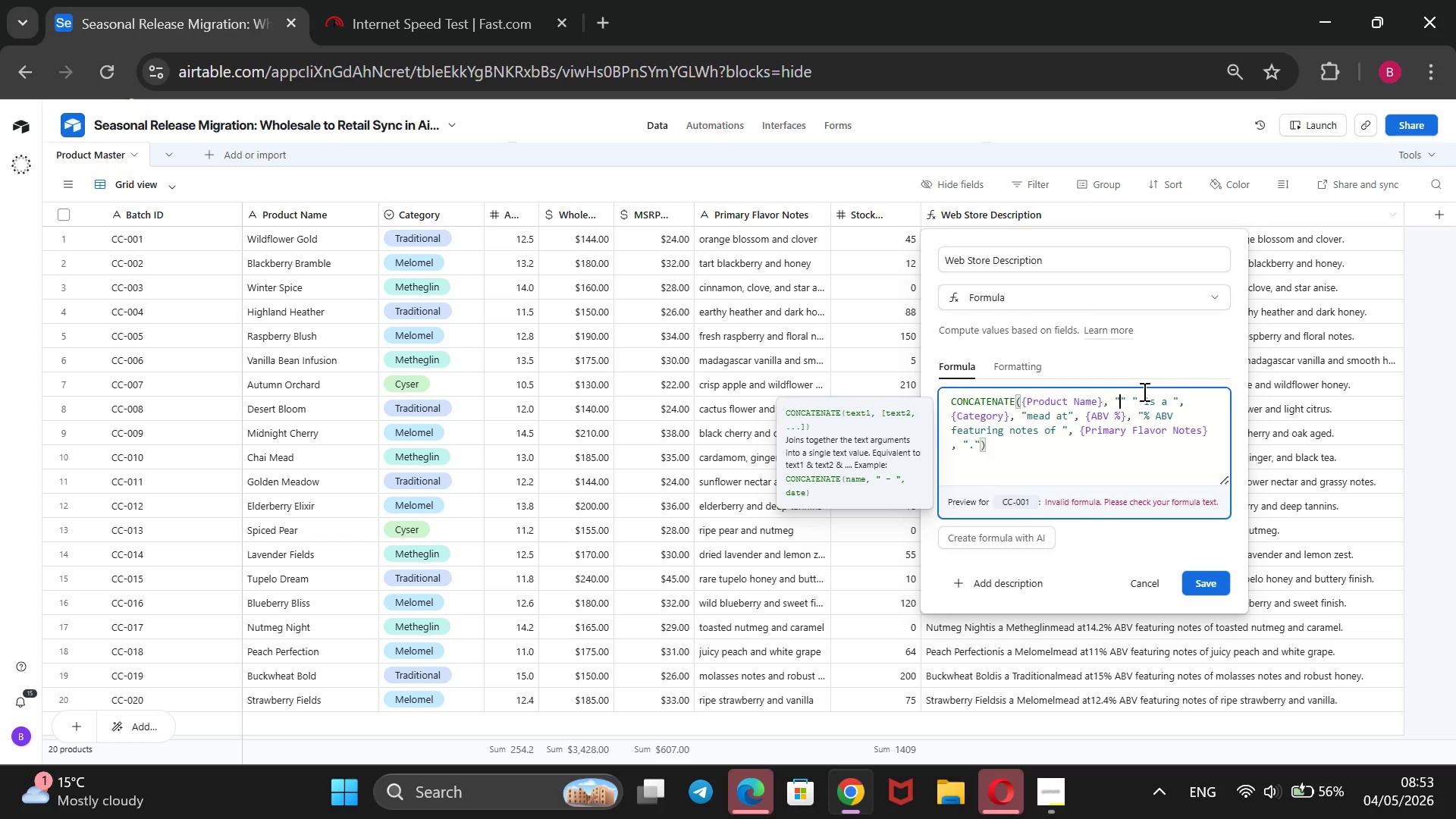 
type(Batch )
 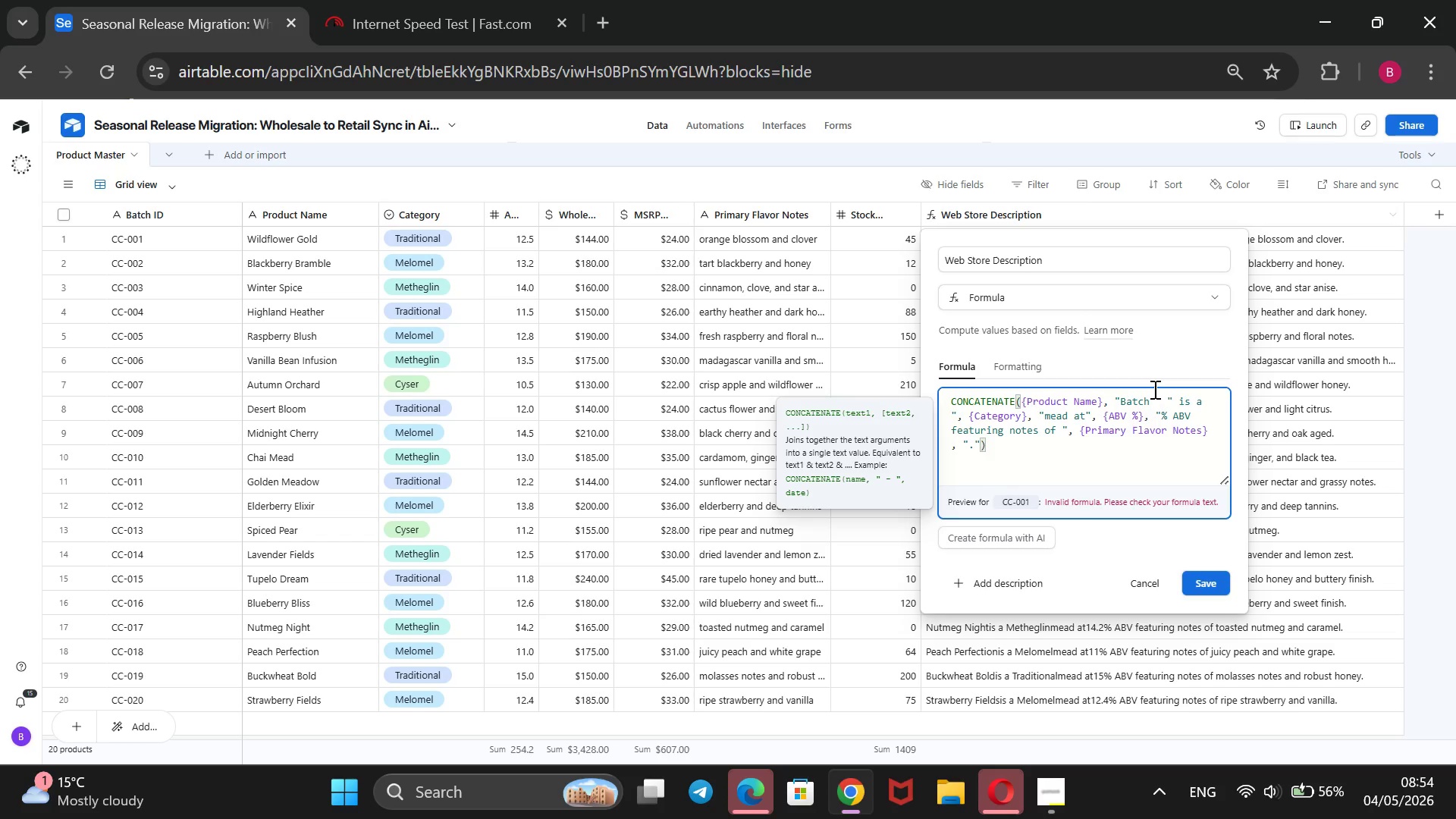 
key(ArrowLeft)
 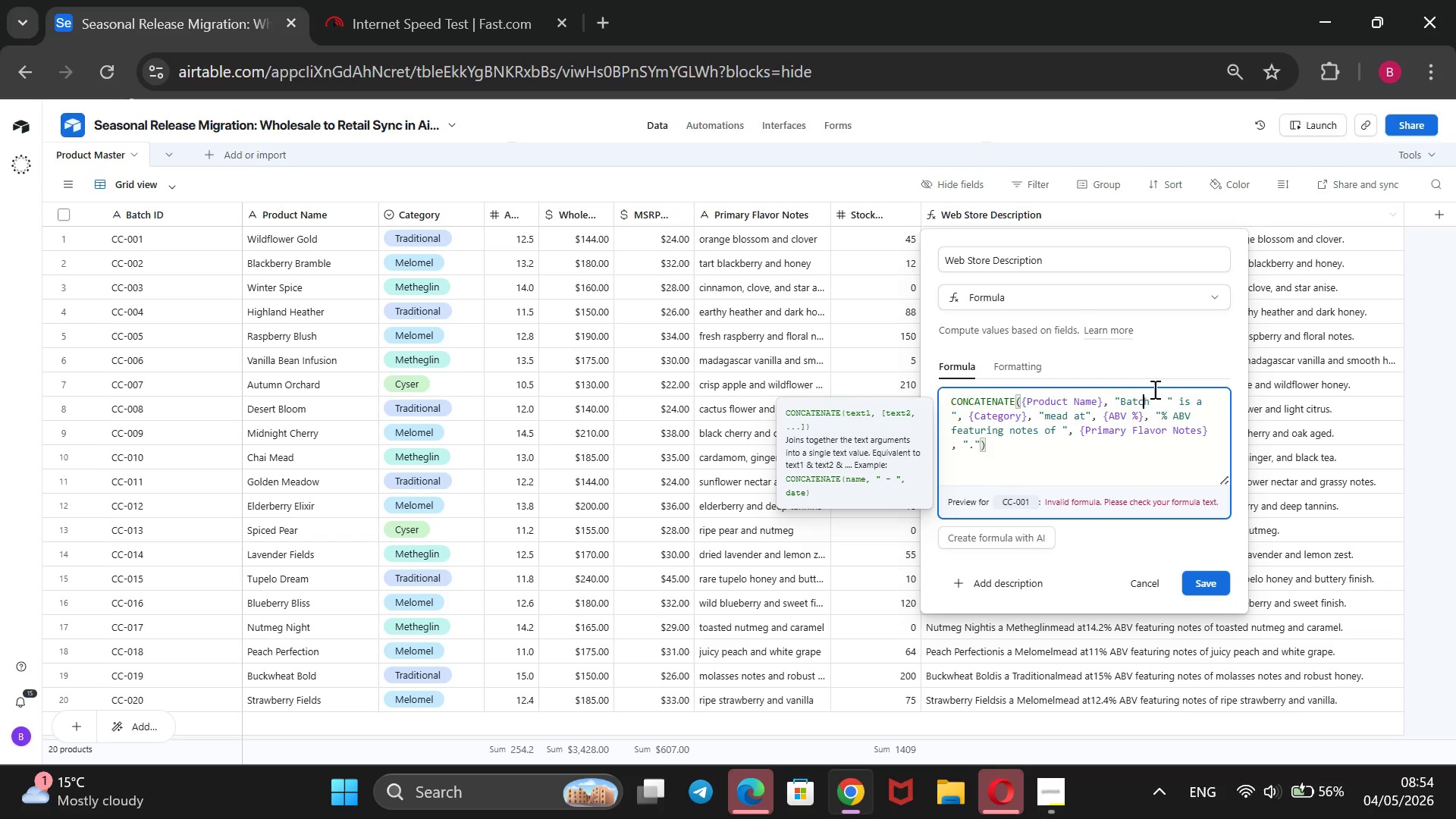 
key(ArrowLeft)
 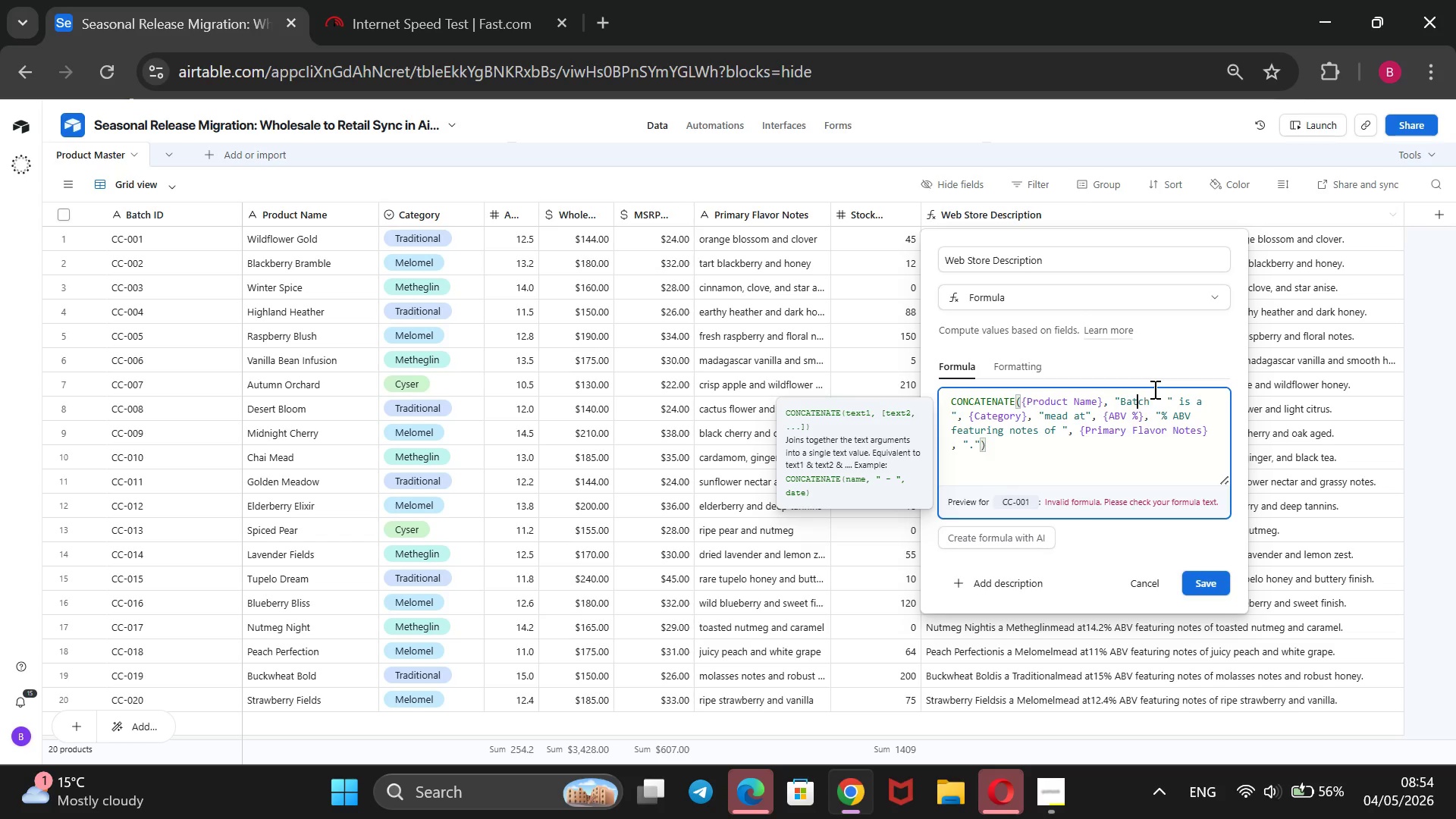 
key(ArrowLeft)
 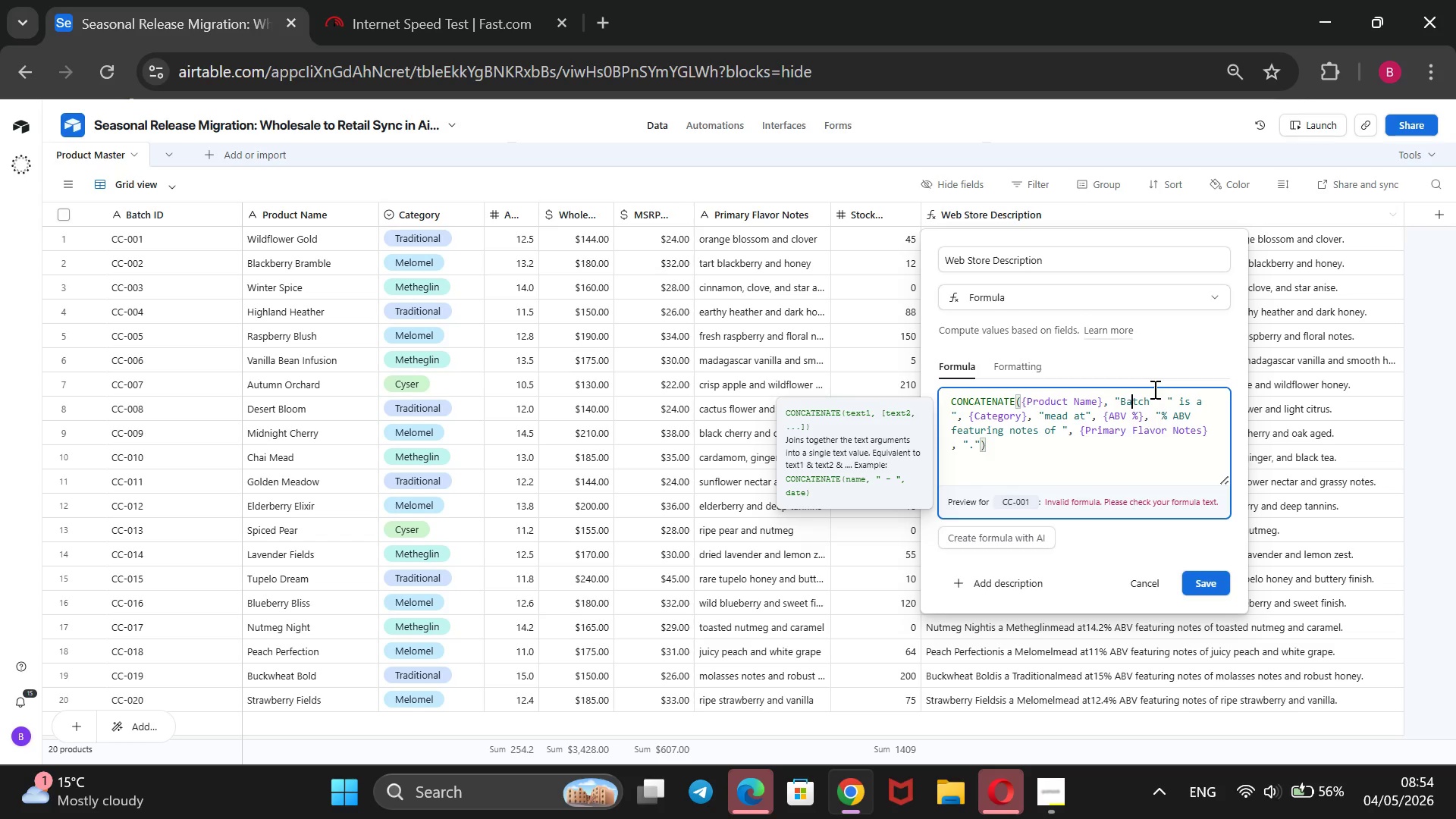 
key(ArrowLeft)
 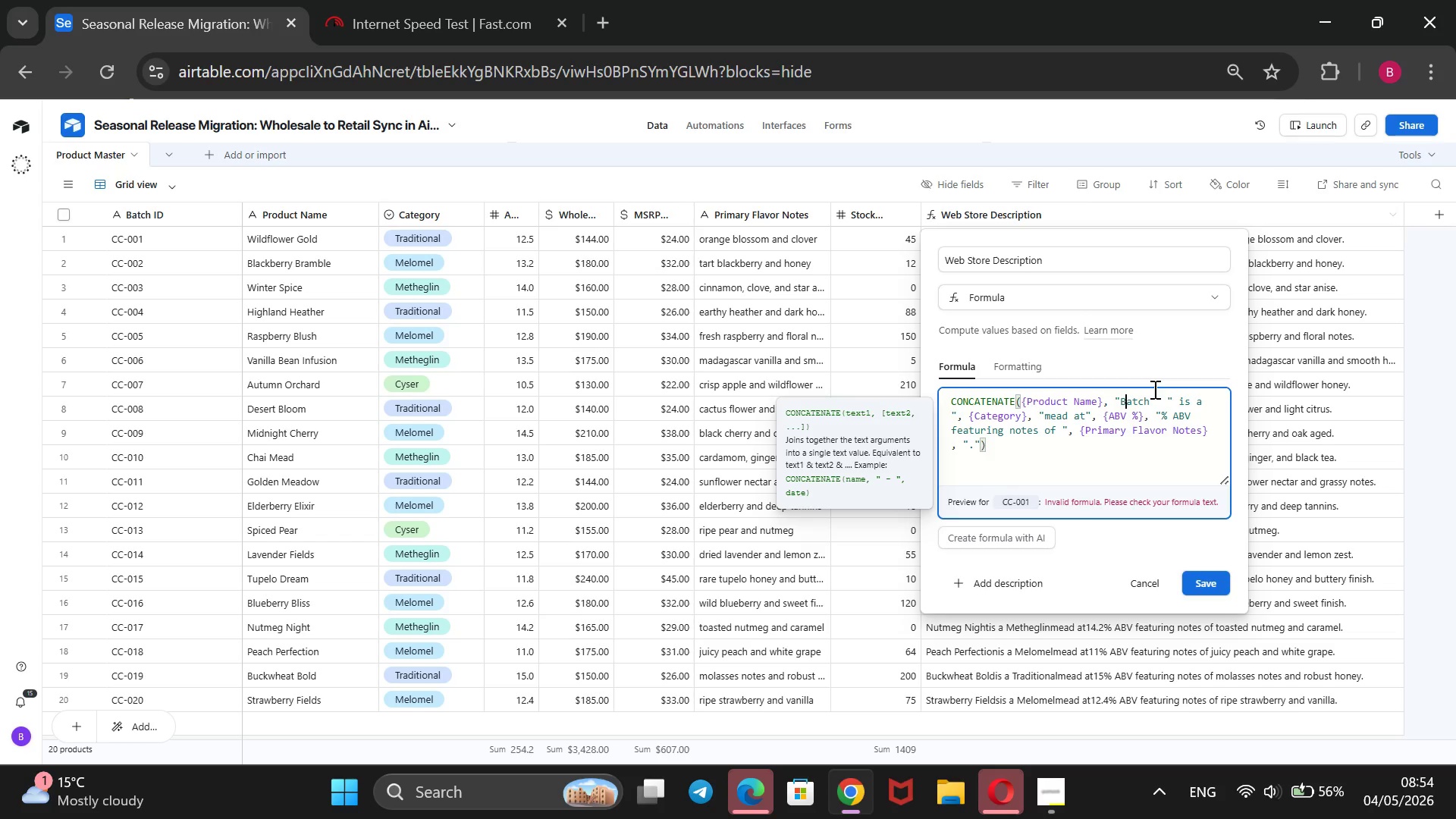 
key(ArrowLeft)
 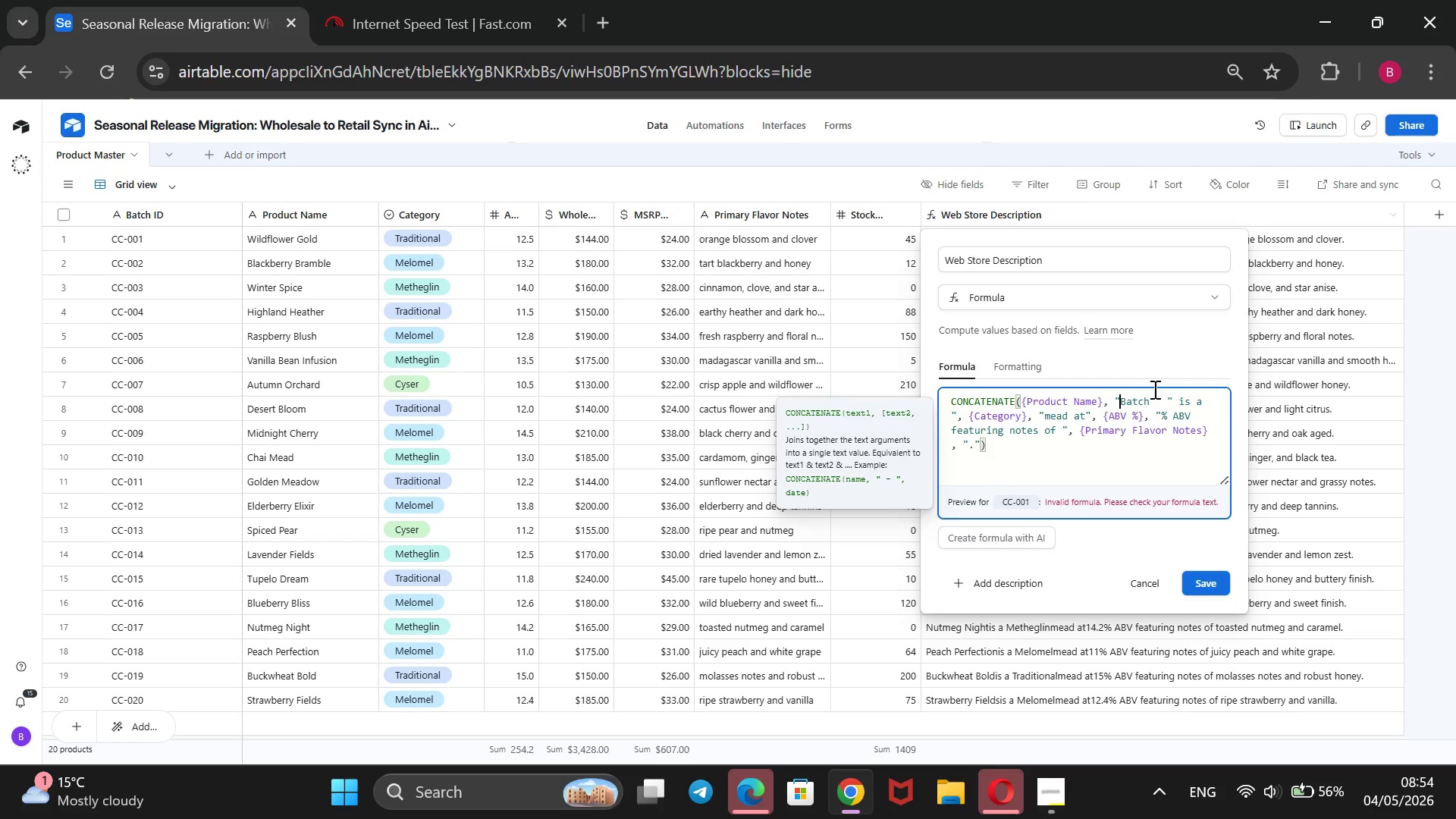 
key(ArrowLeft)
 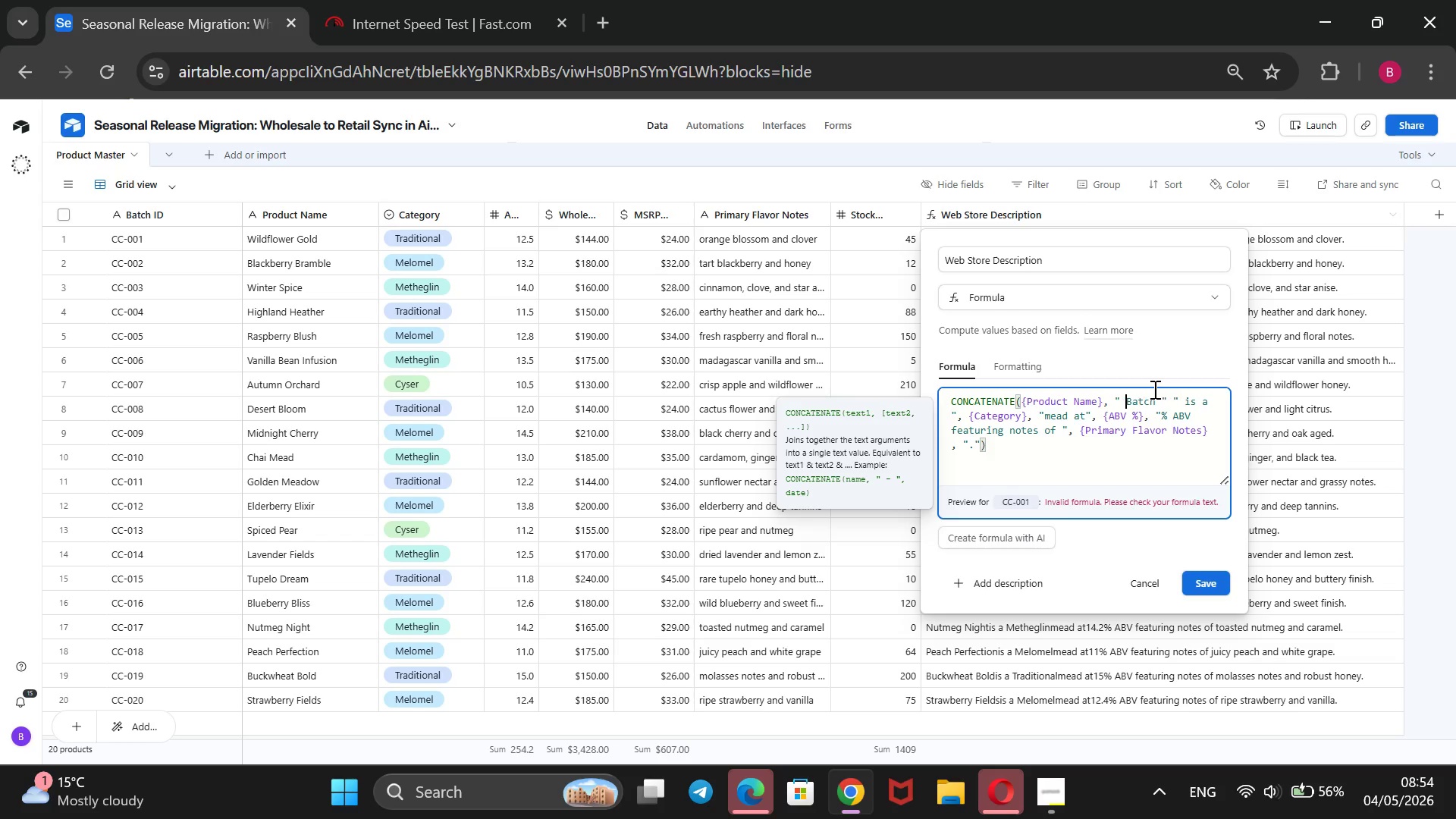 
key(Space)
 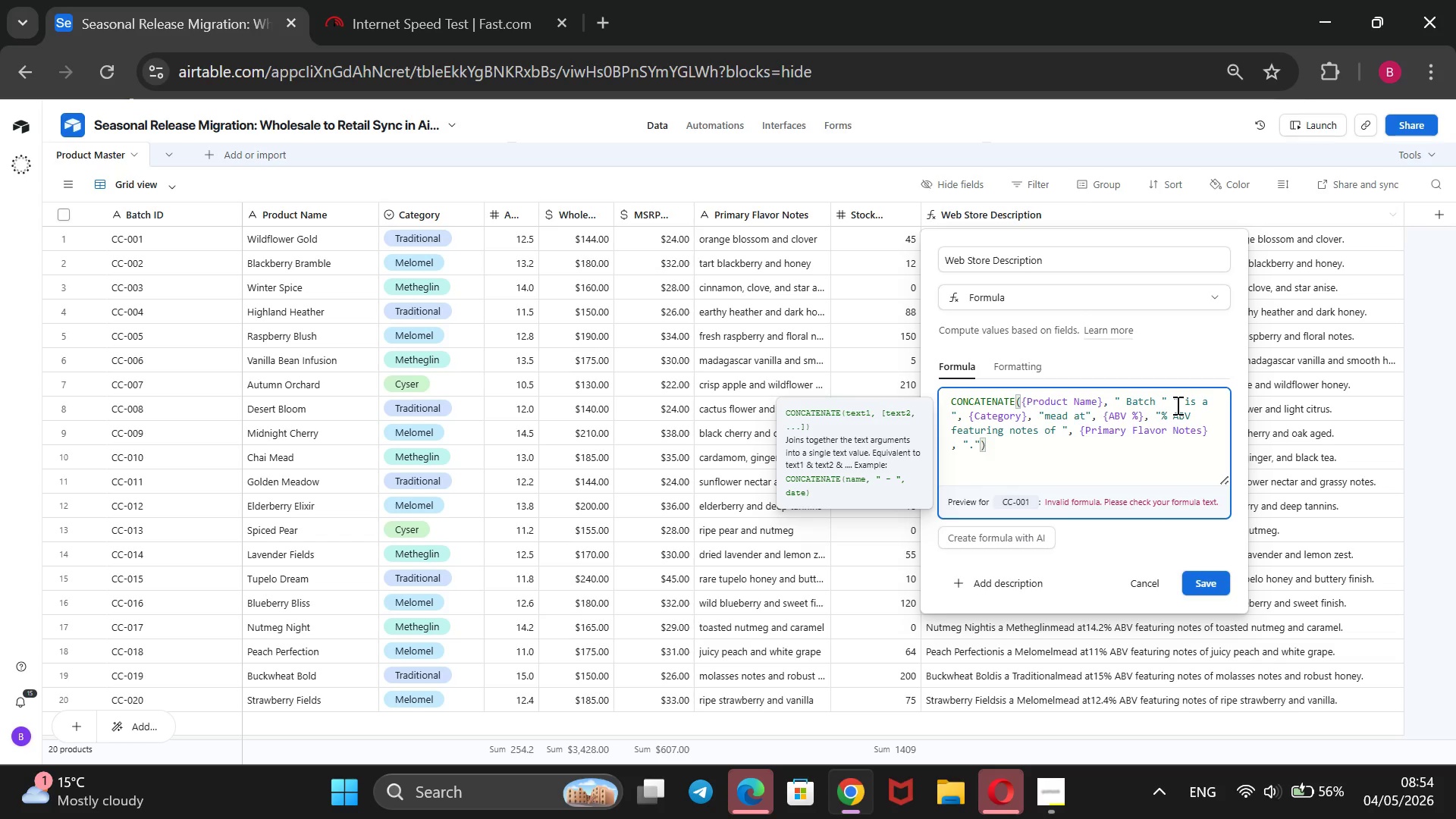 
wait(6.17)
 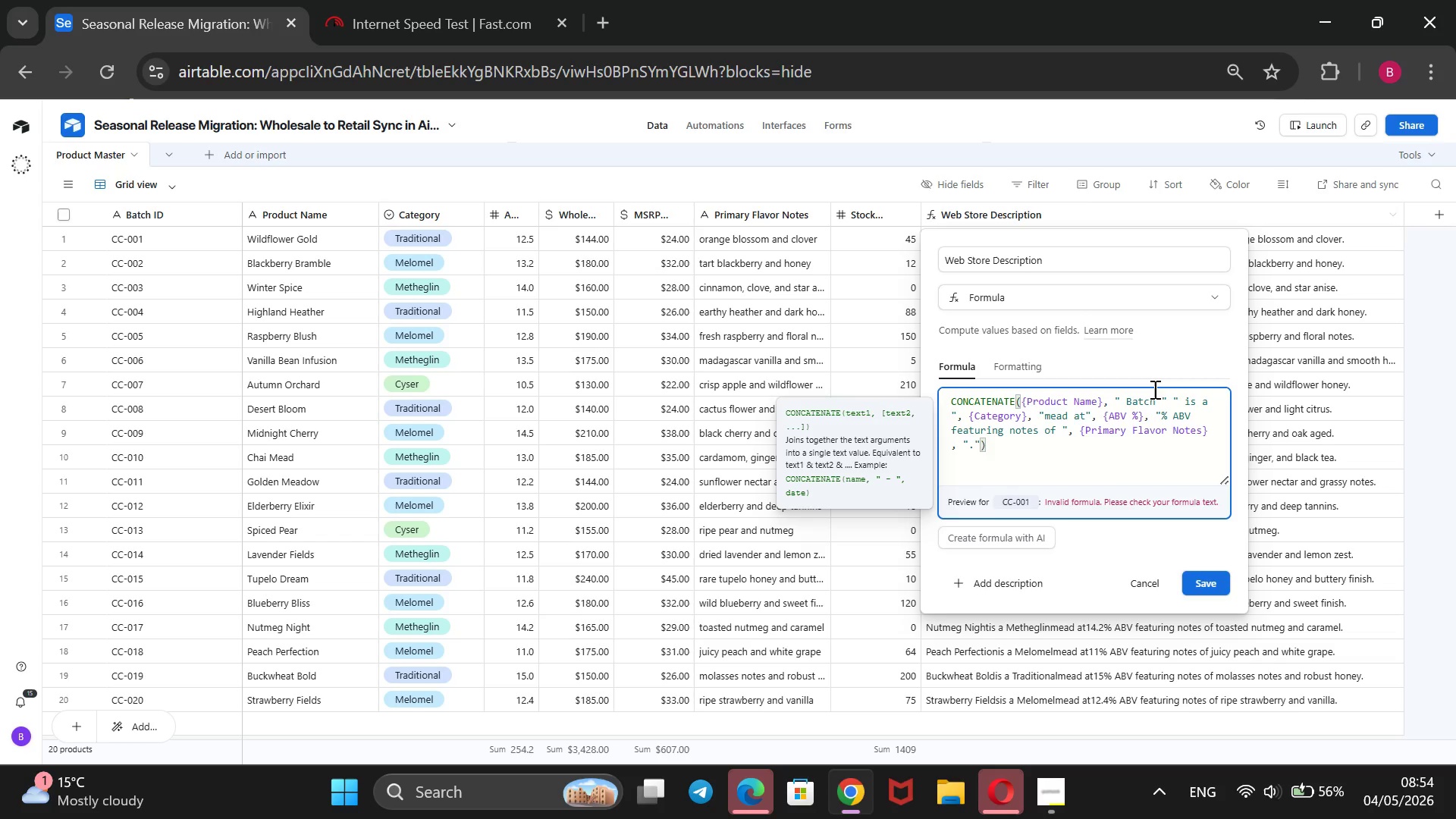 
key(Backspace)
 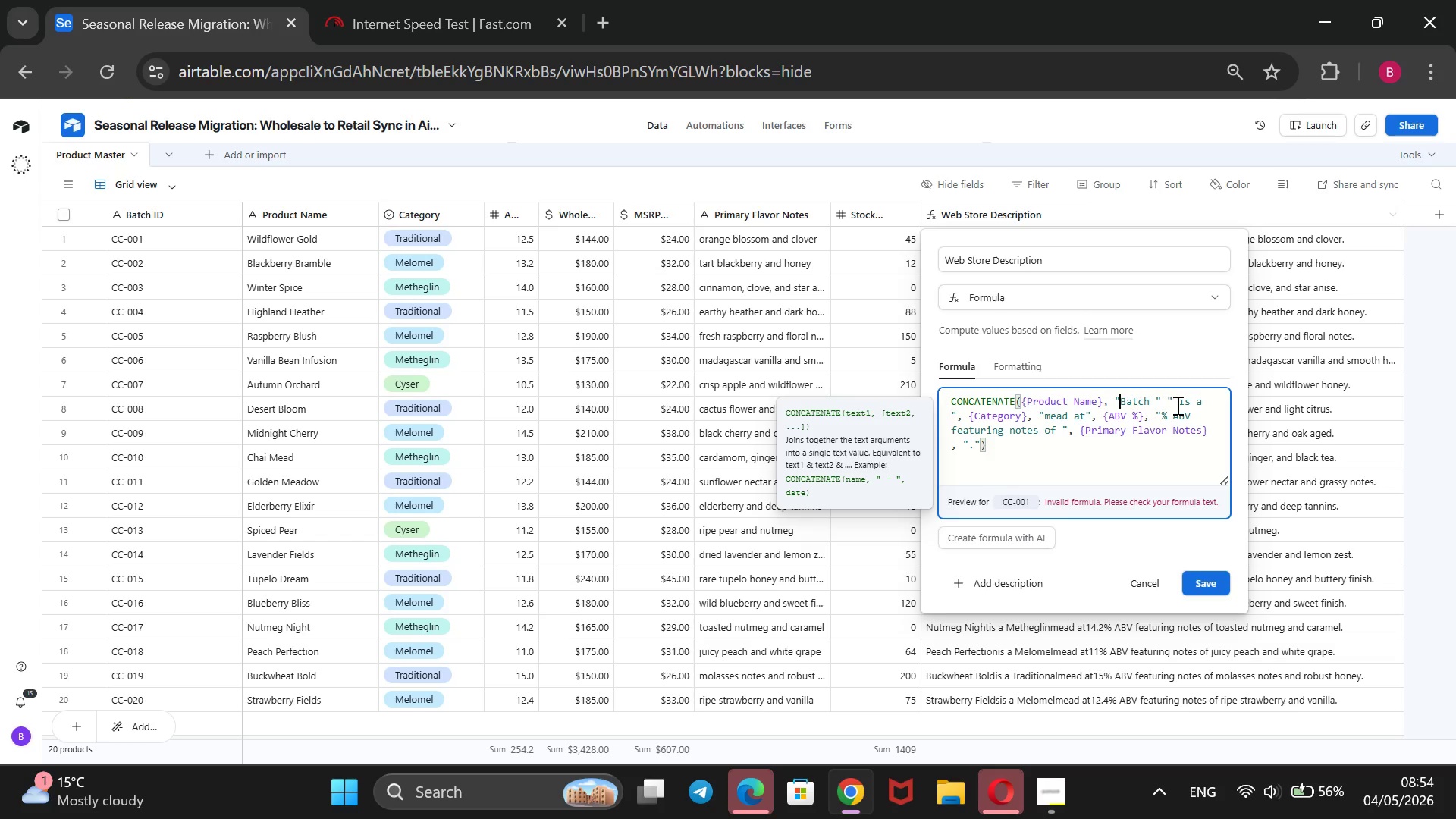 
key(ArrowRight)
 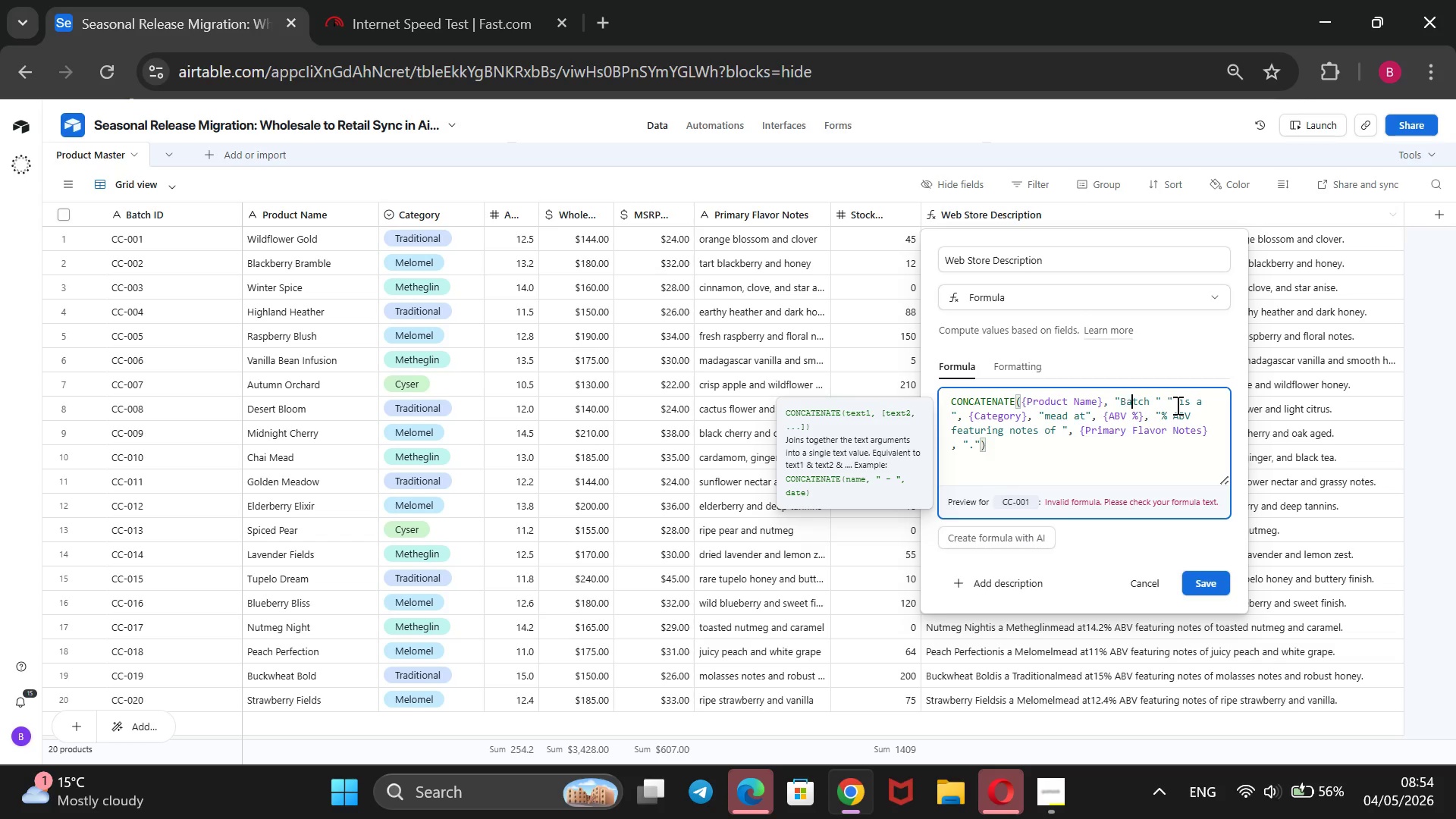 
key(ArrowRight)
 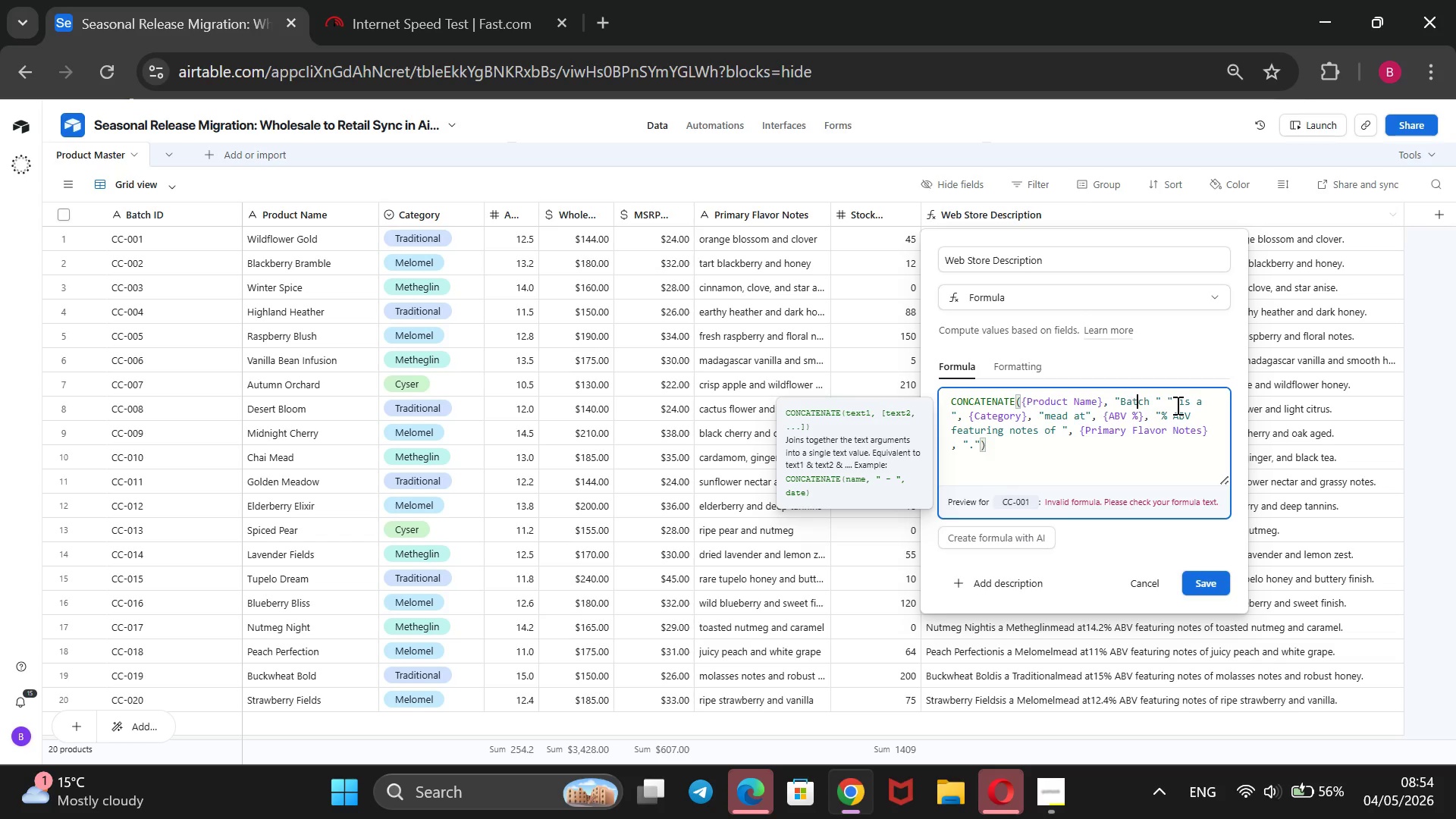 
key(ArrowRight)
 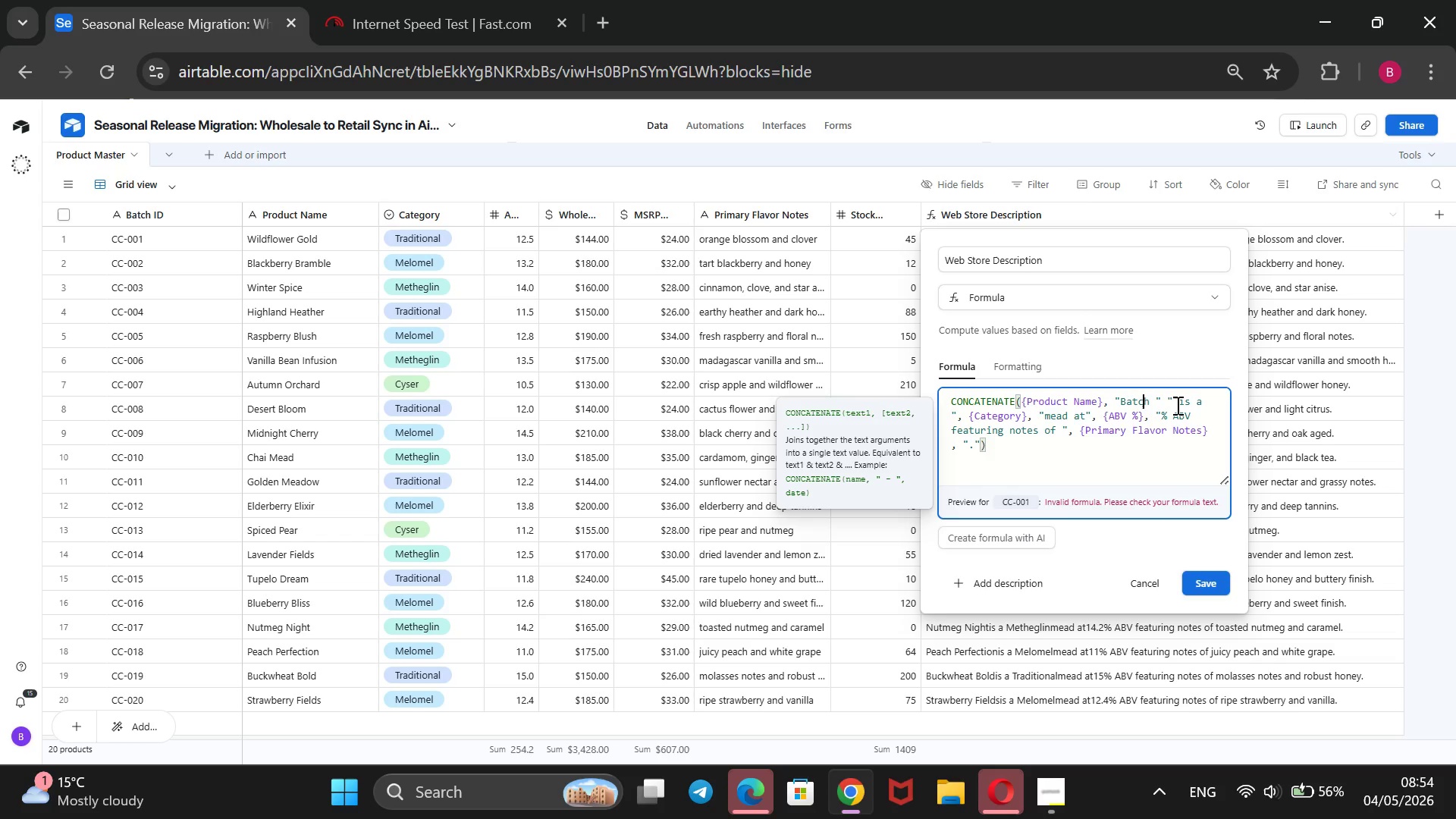 
key(ArrowRight)
 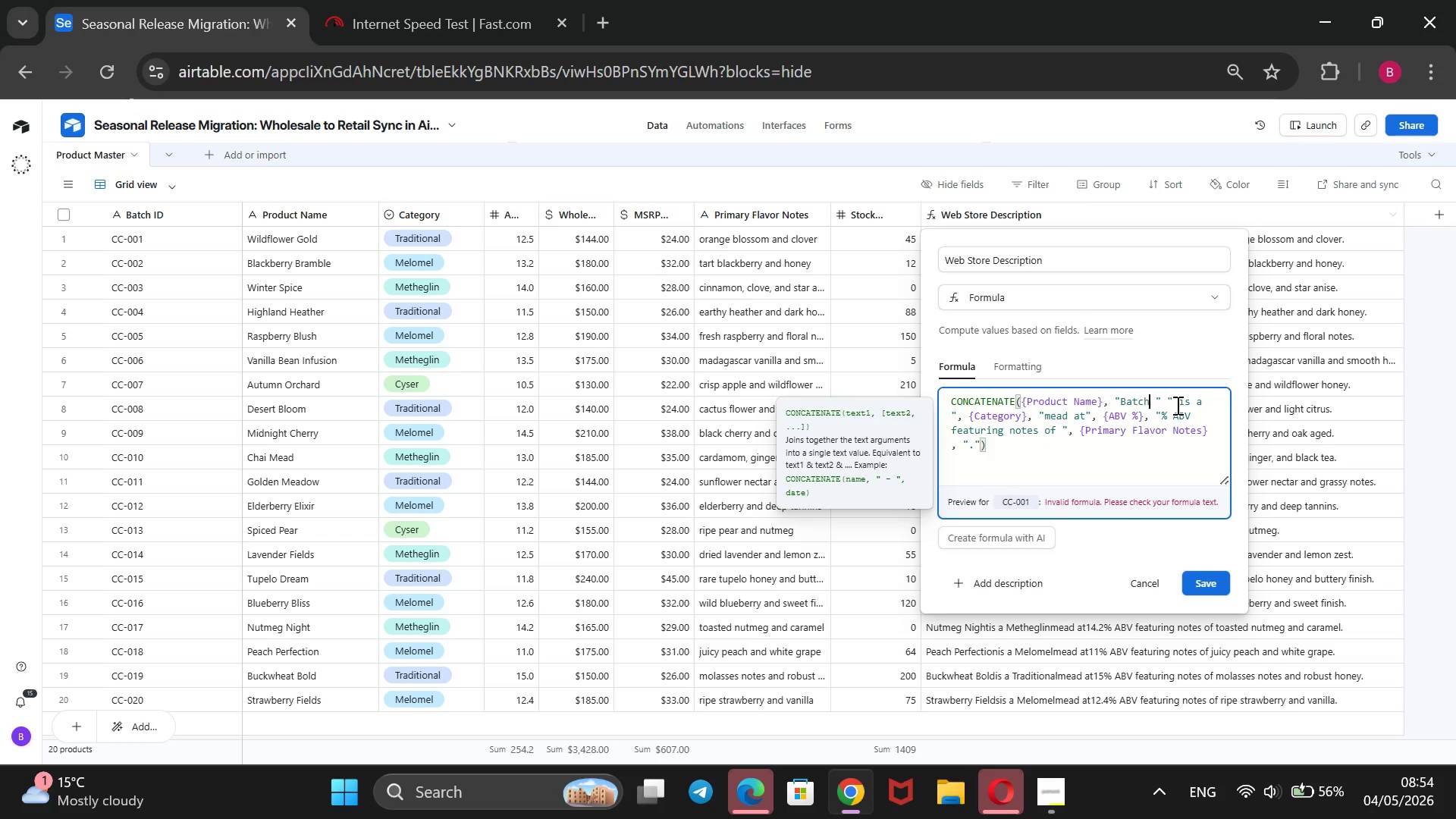 
key(ArrowRight)
 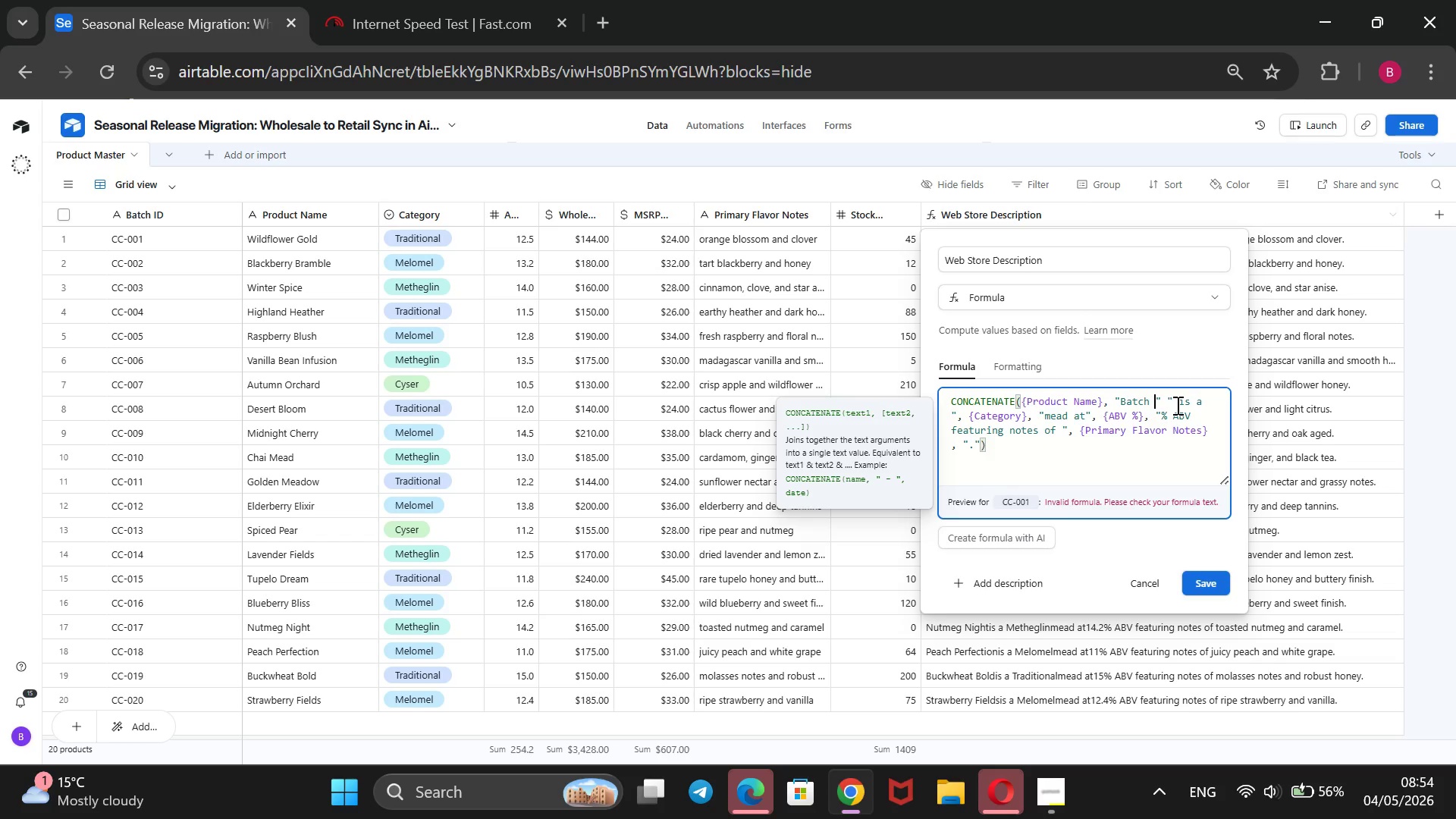 
key(ArrowRight)
 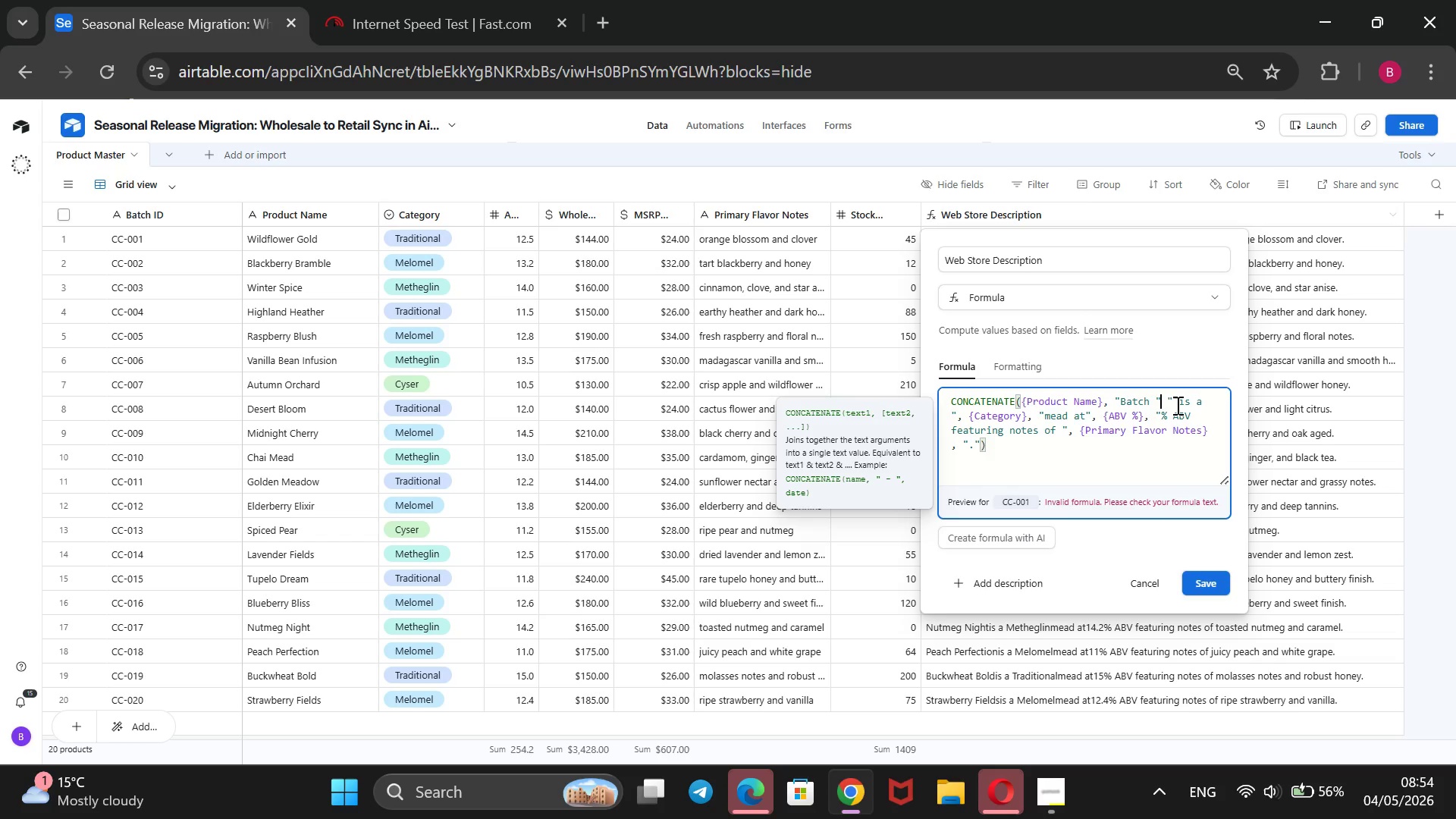 
key(ArrowRight)
 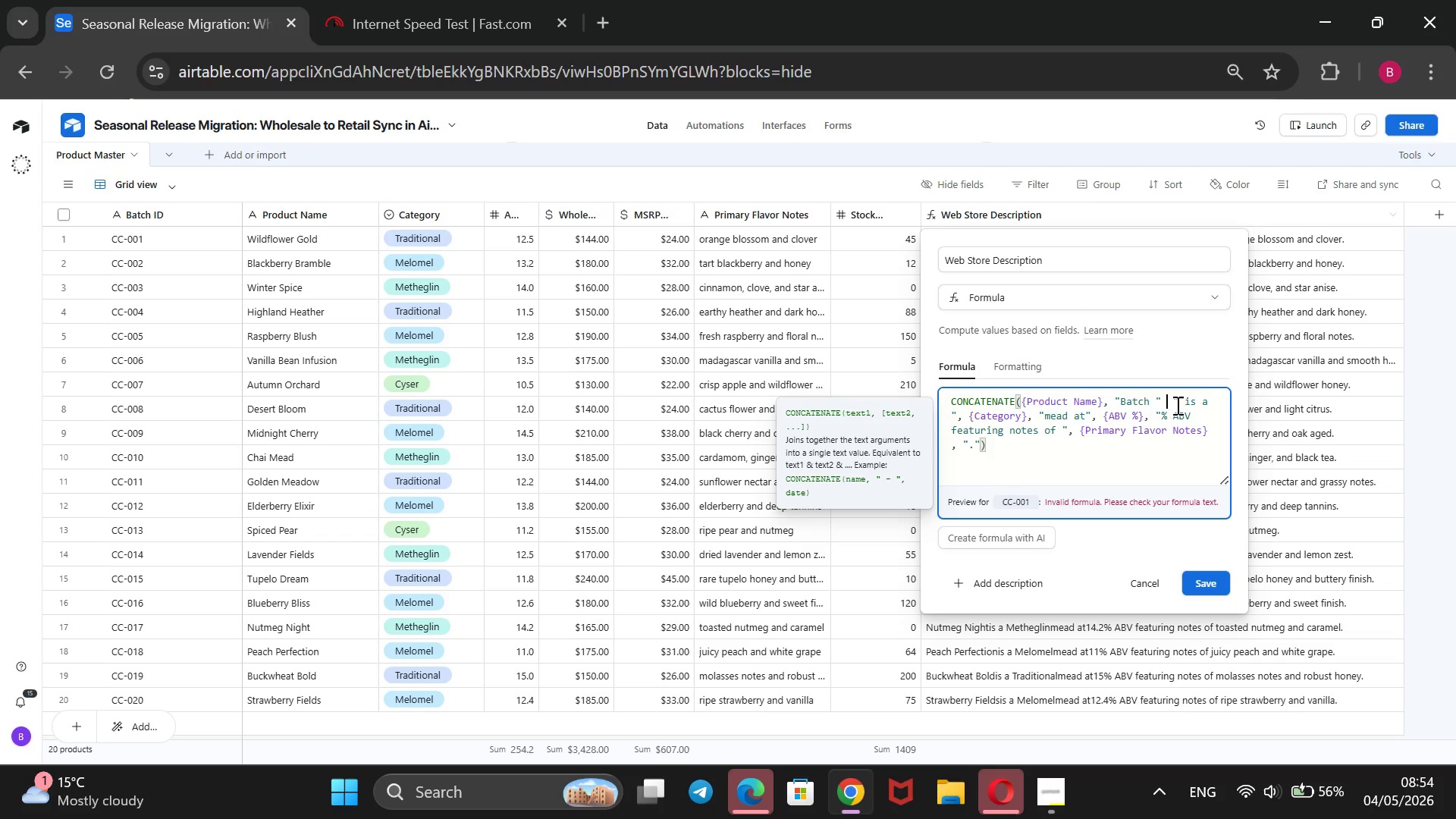 
key(Space)
 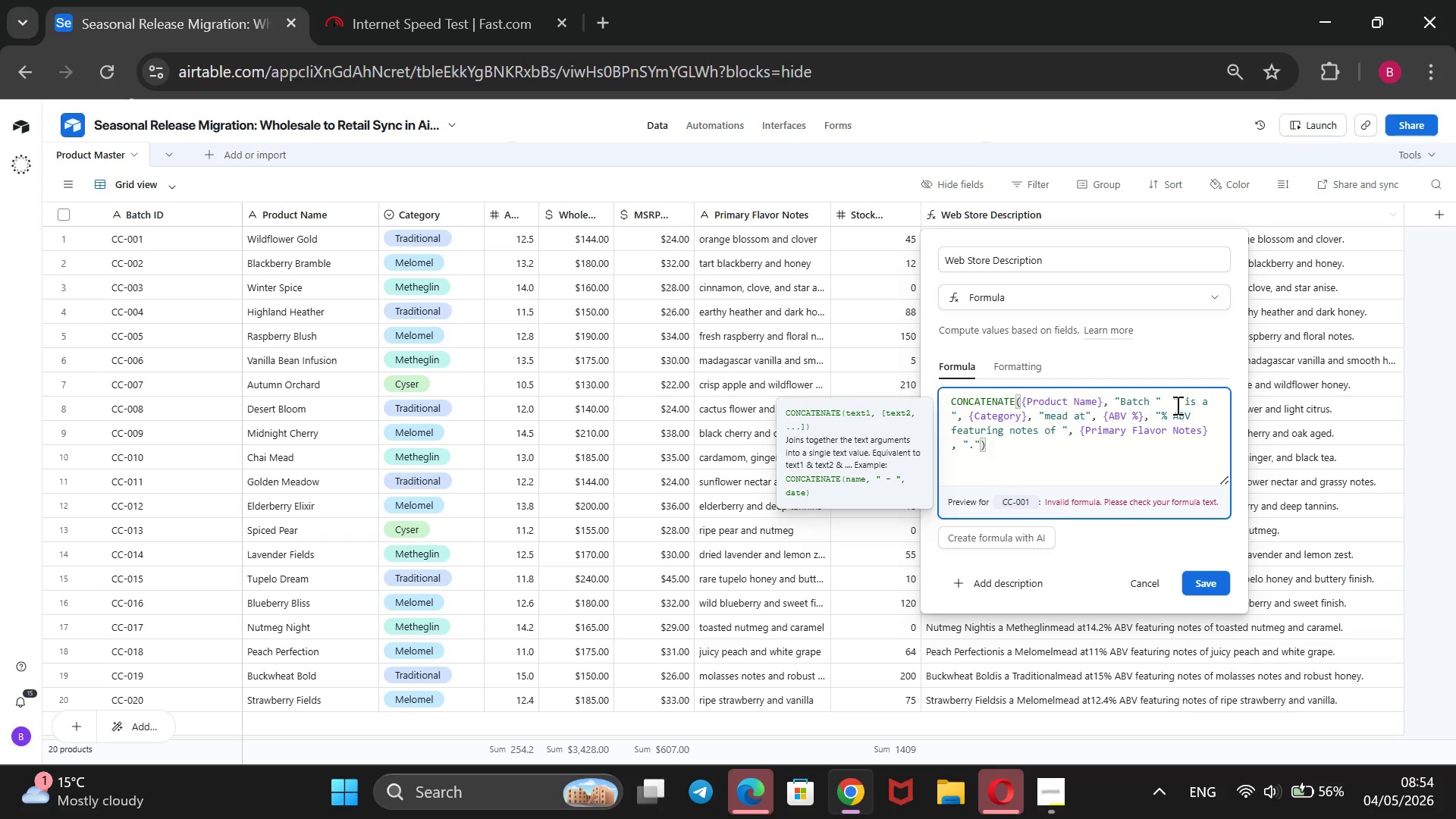 
key(Shift+7)
 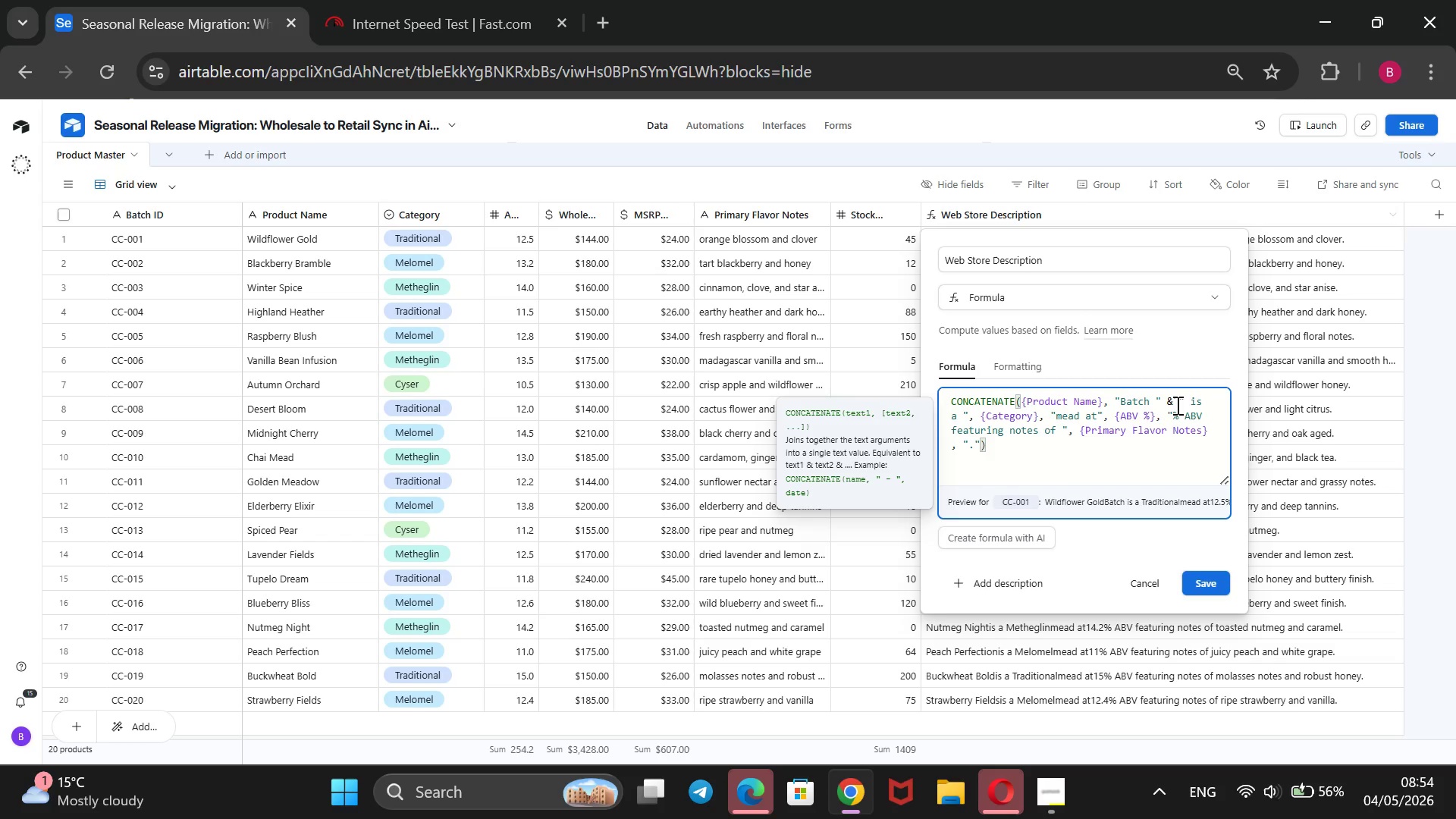 
type( RIGHT)
 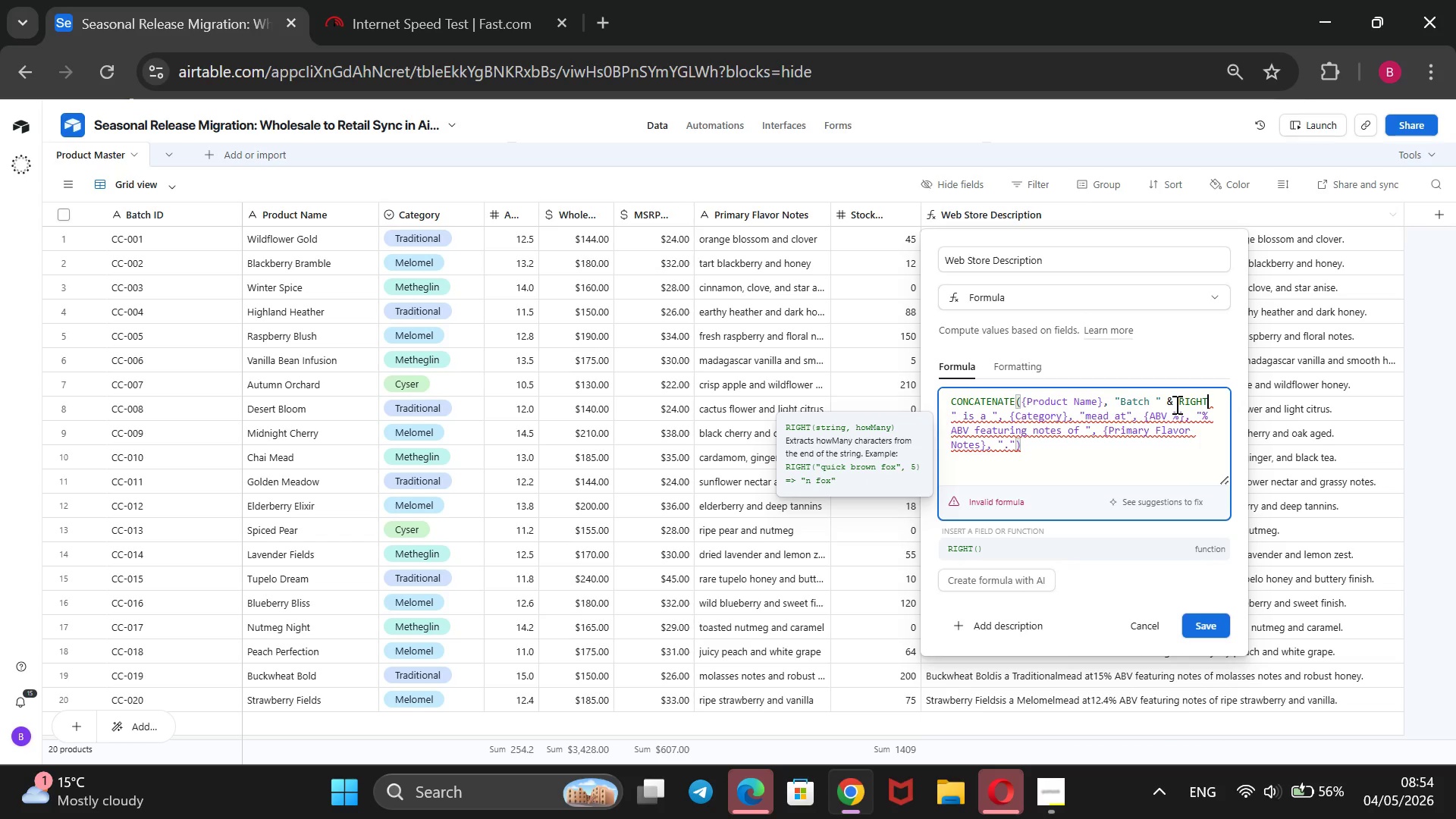 
type(())
 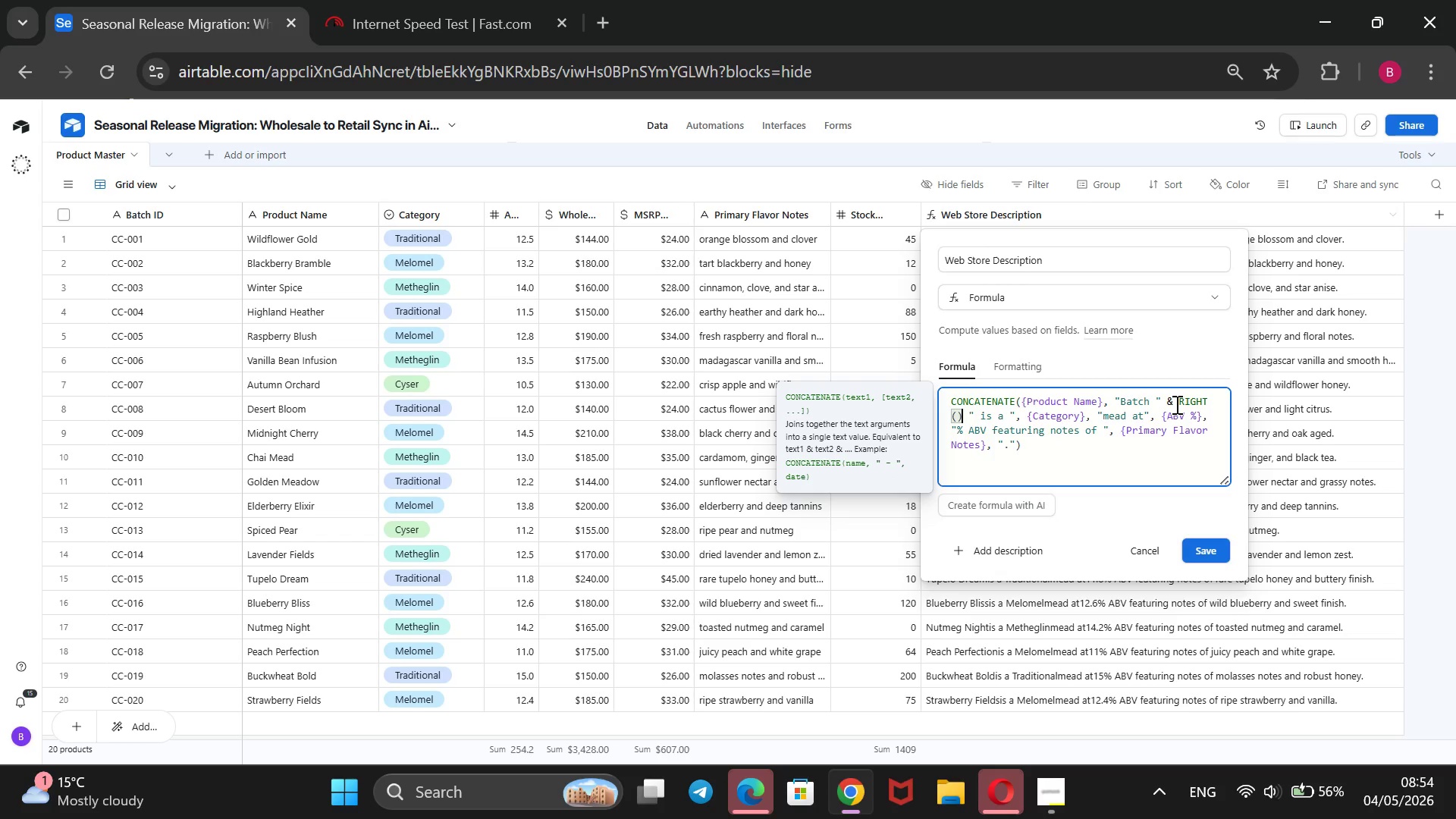 
key(ArrowLeft)
 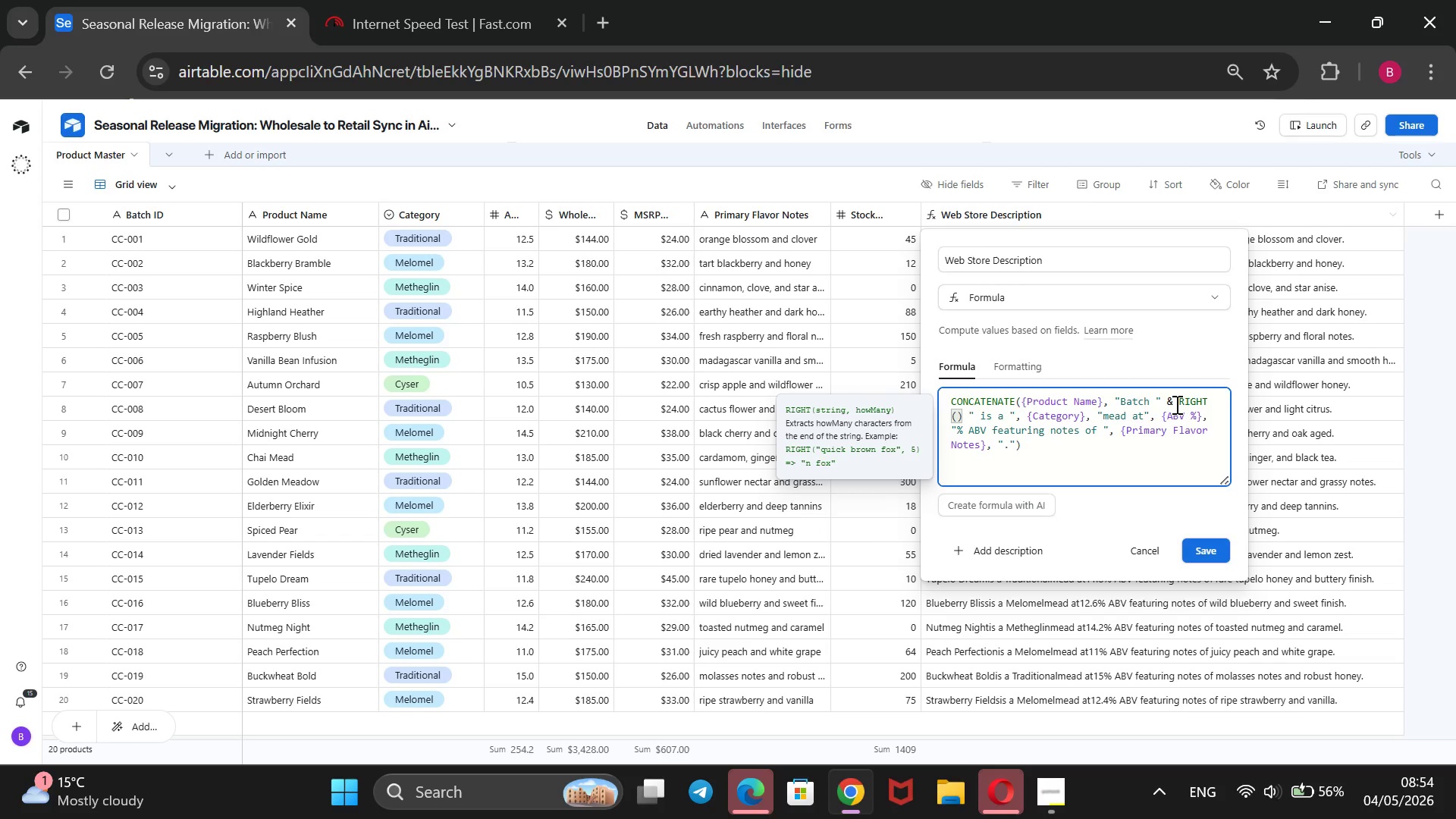 
hold_key(key=ShiftRight, duration=1.53)
 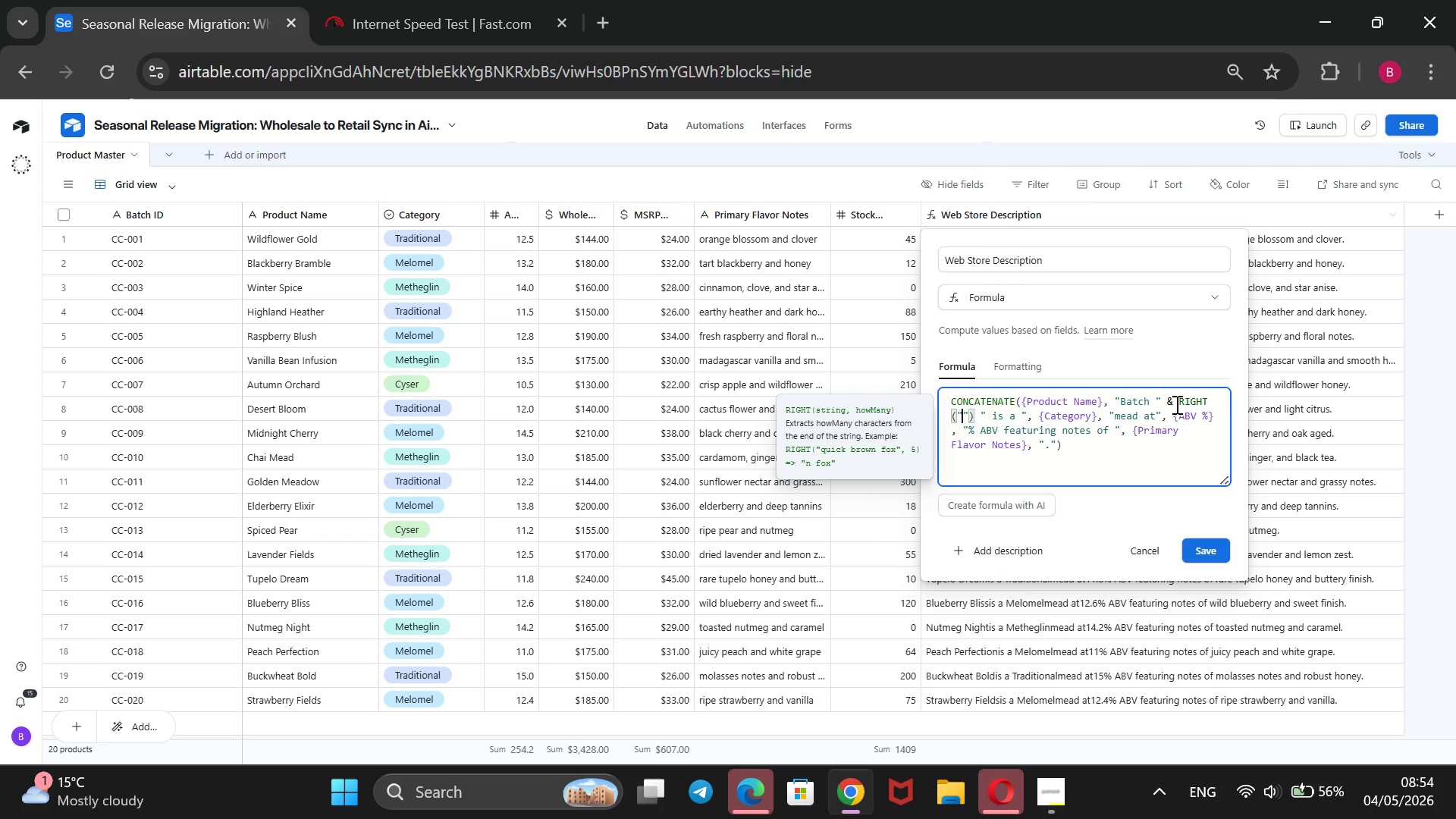 
type(@00)
 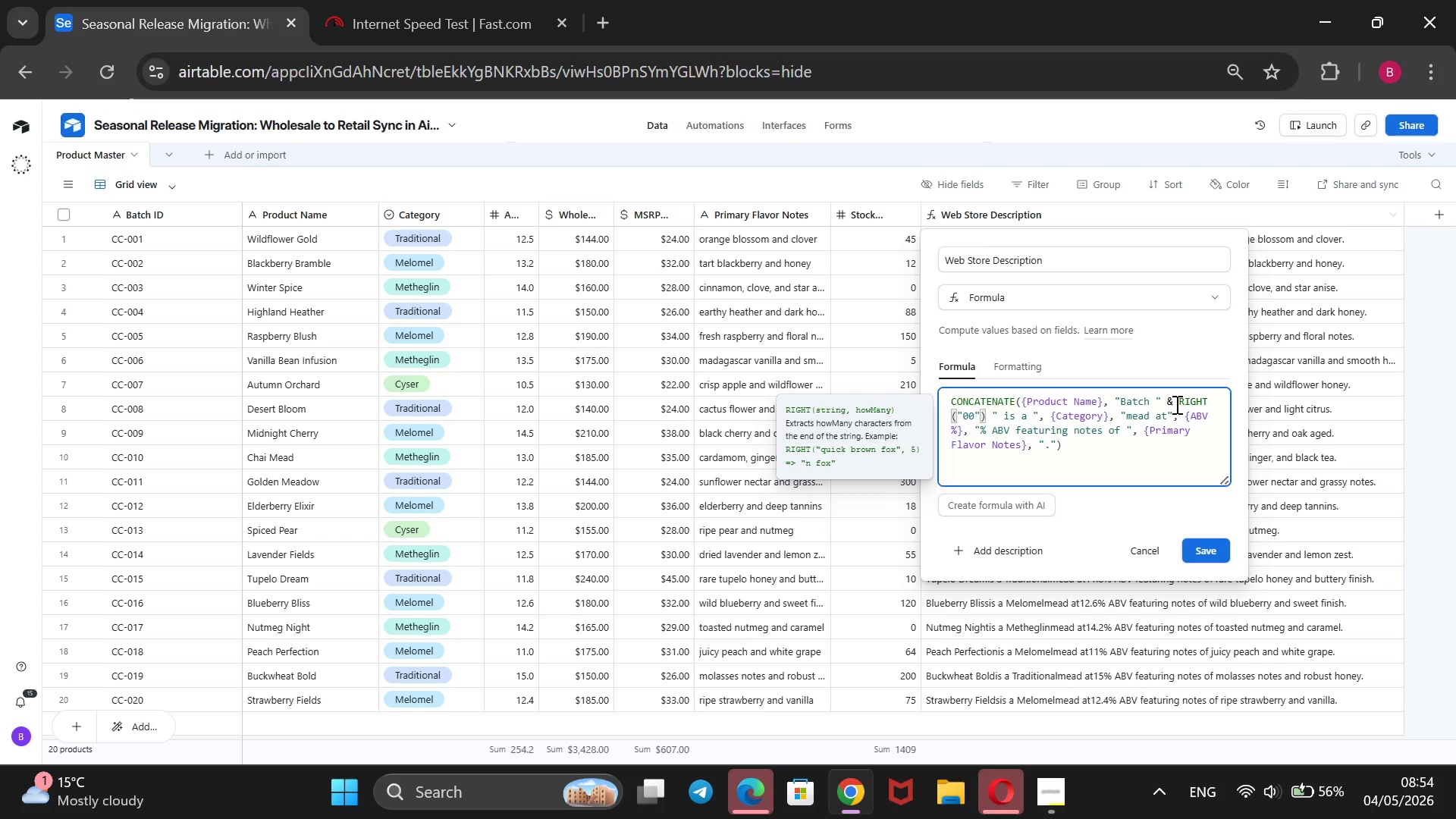 
key(ArrowRight)
 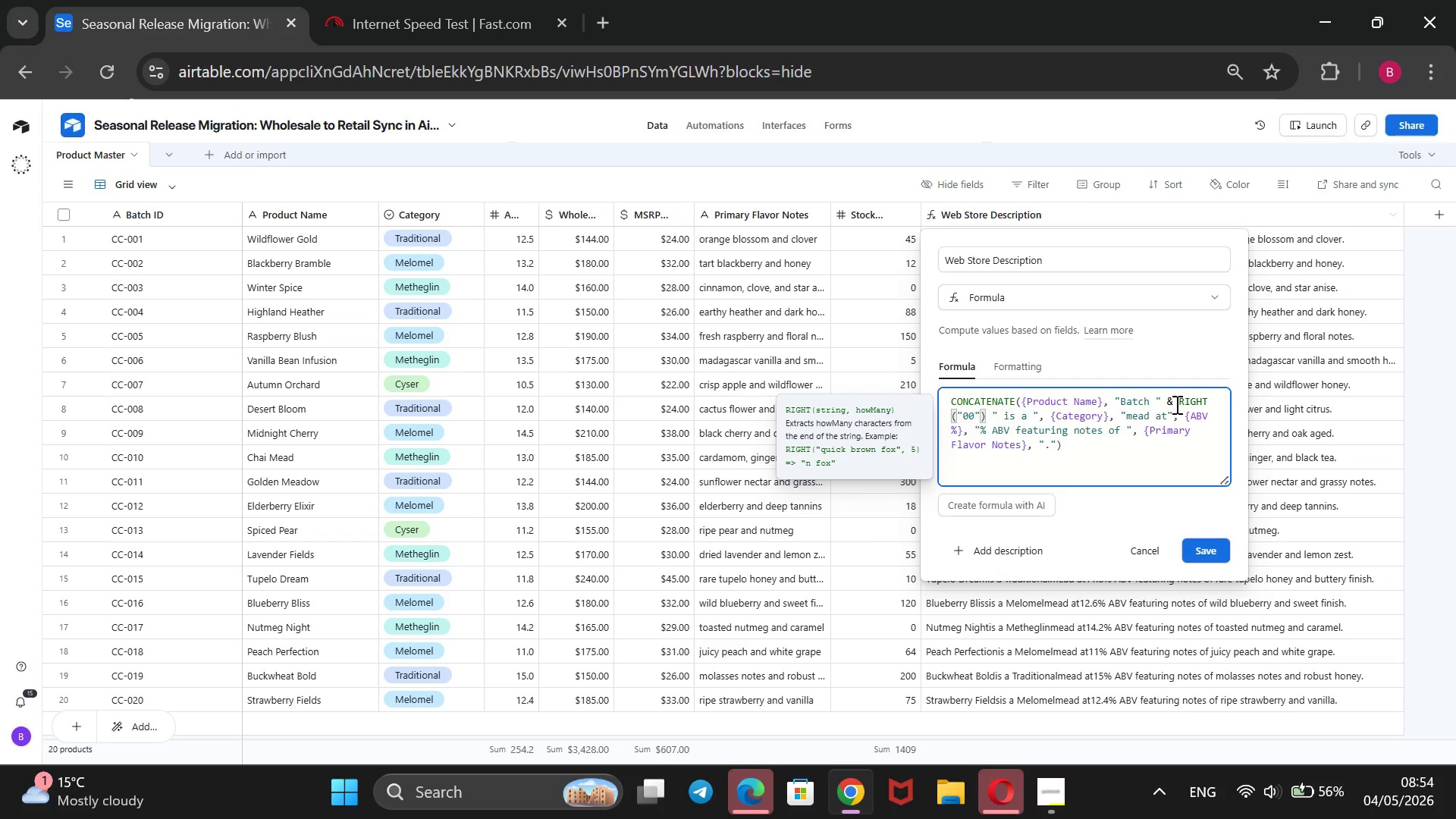 
key(Space)
 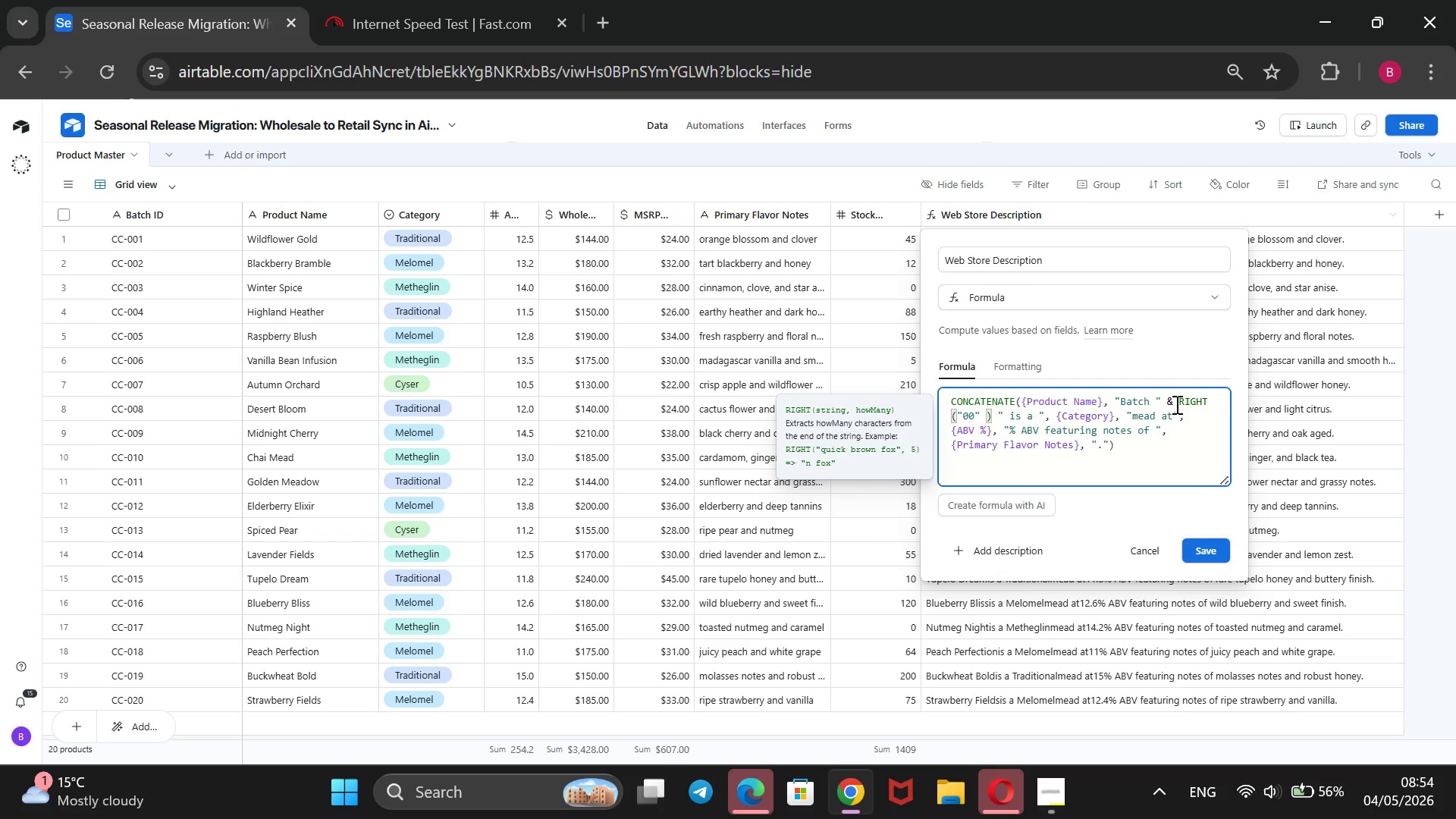 
key(Shift+7)
 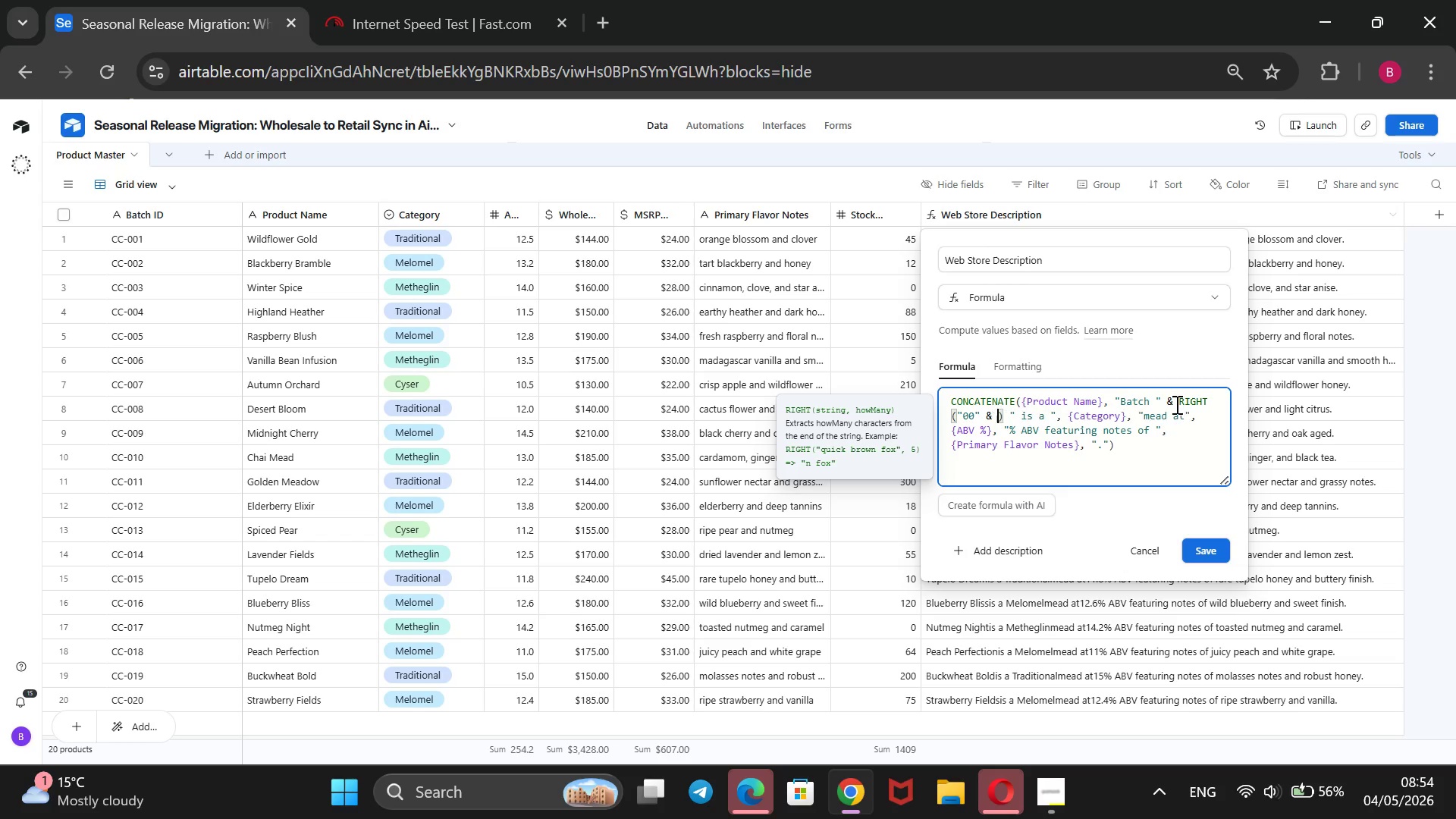 
key(Space)
 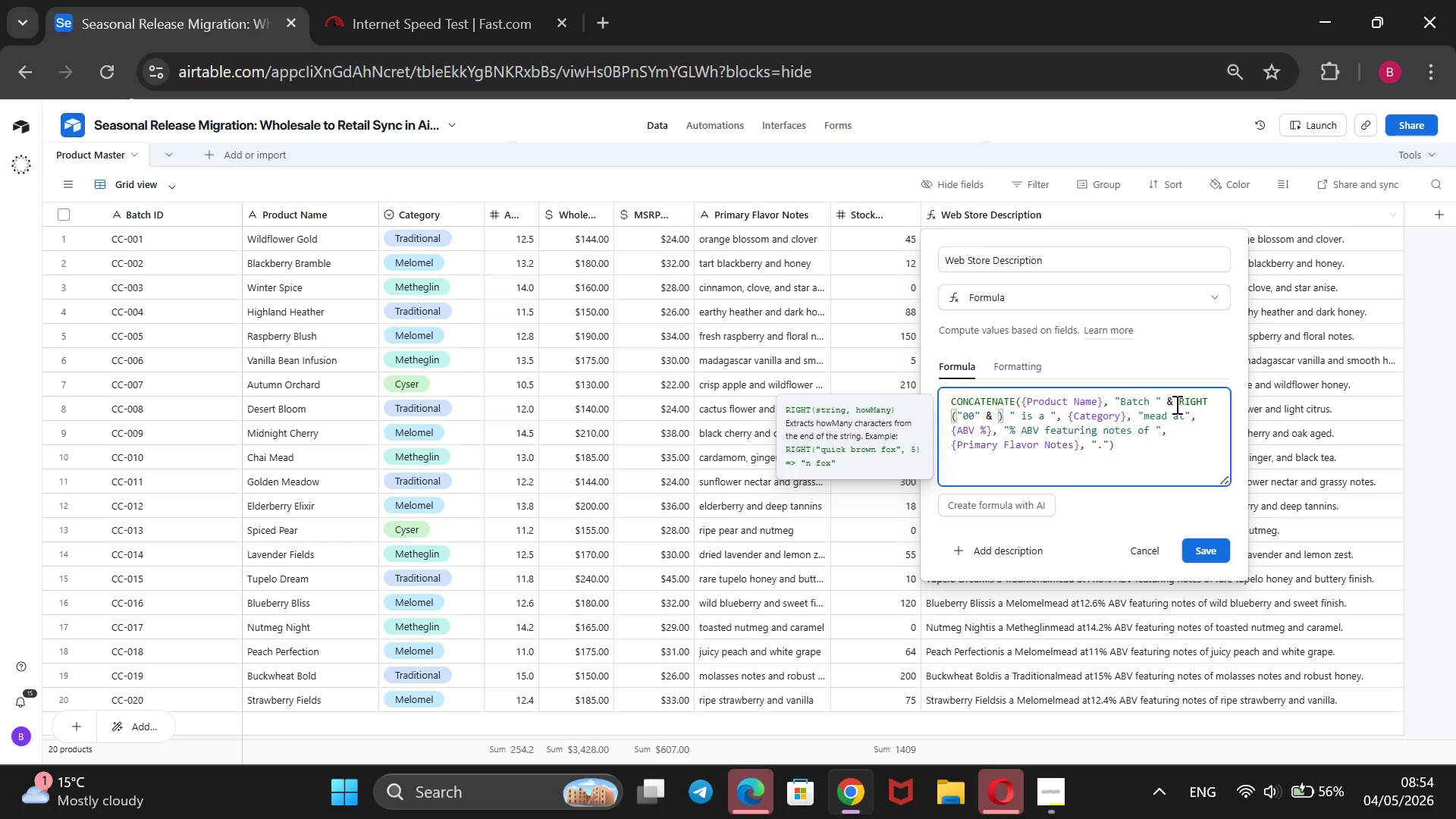 
key(Shift+BracketLeft)
 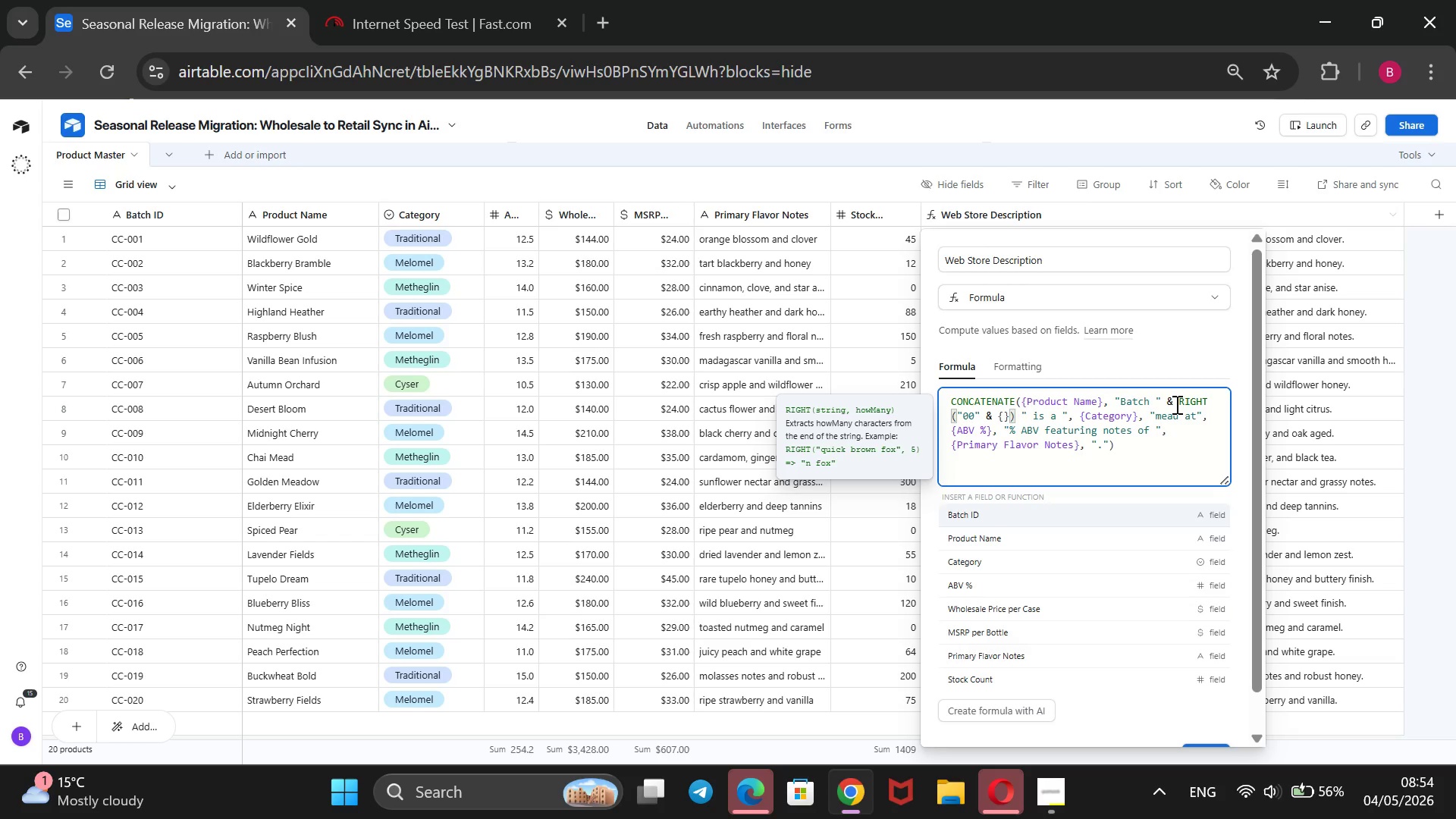 
key(ArrowDown)
 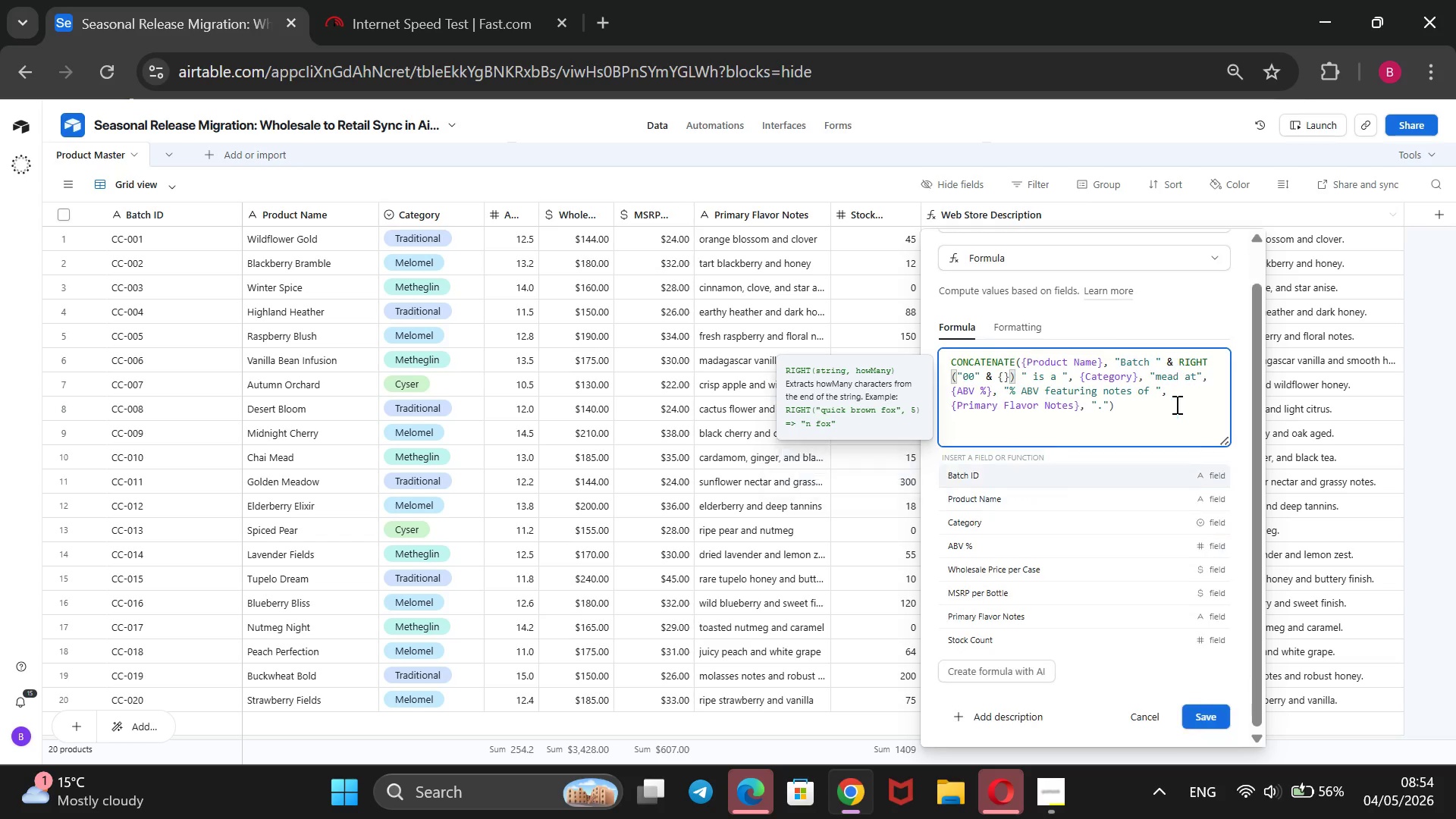 
key(ArrowUp)
 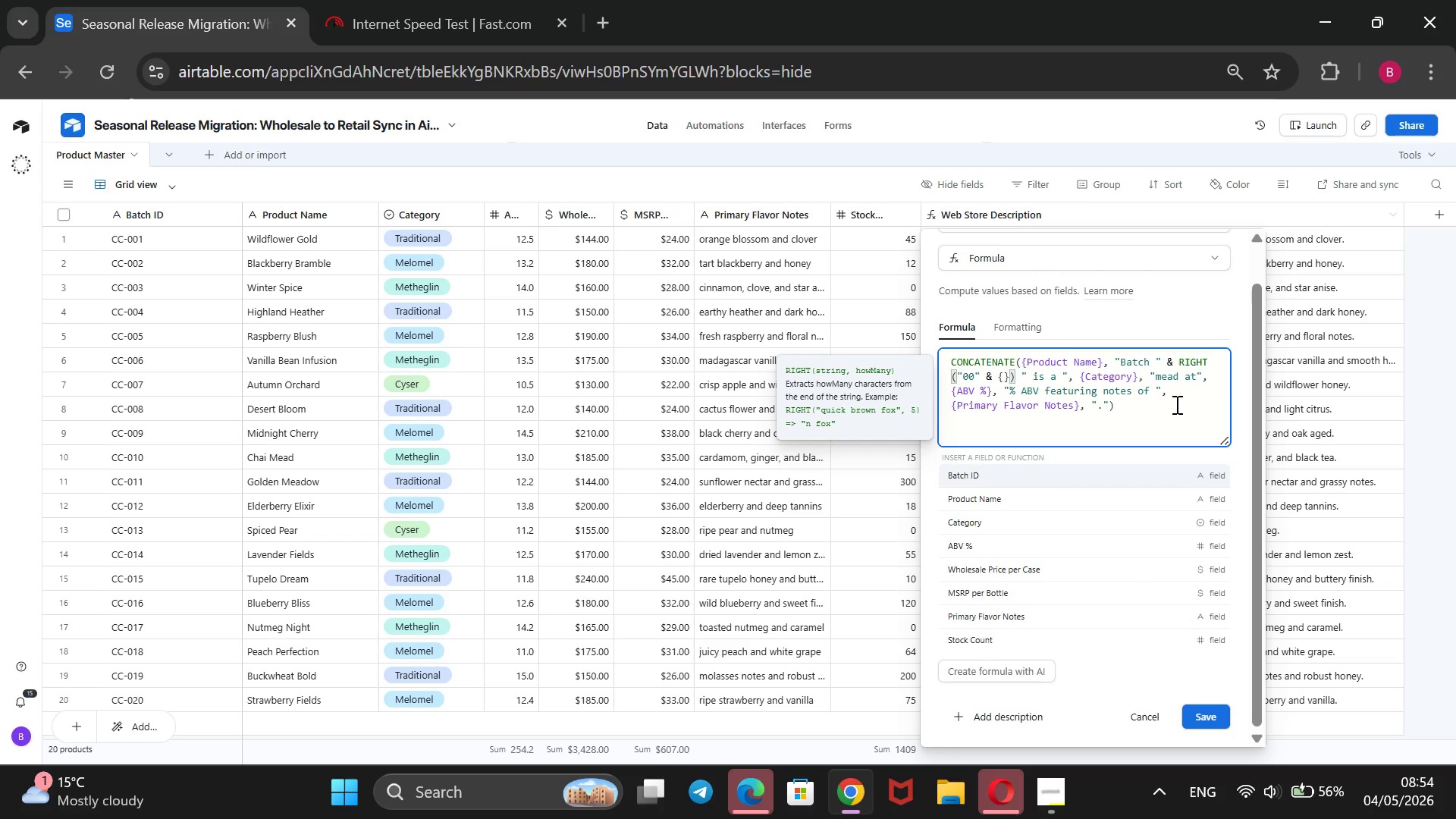 
key(Enter)
 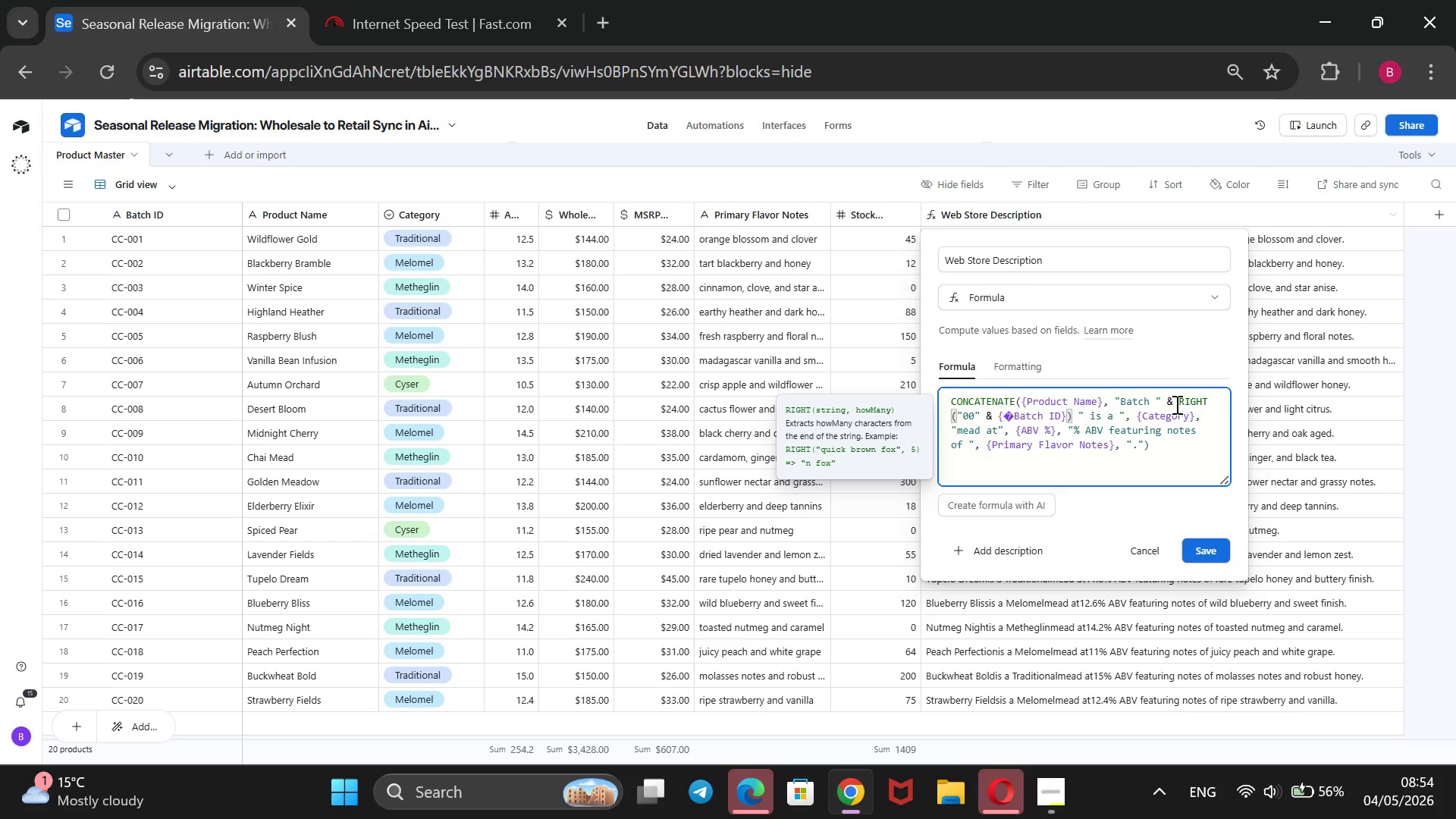 
key(Comma)
 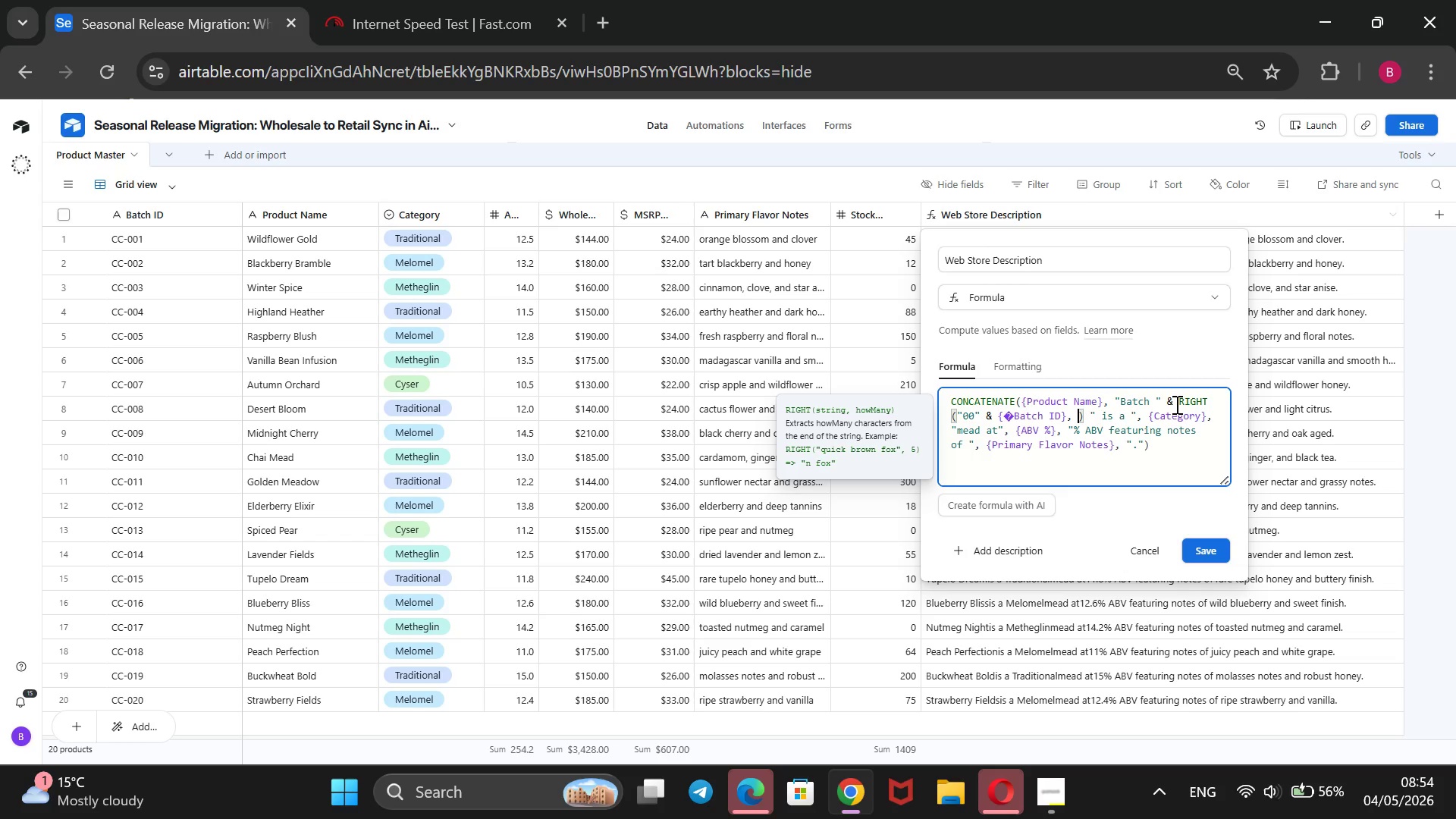 
key(Space)
 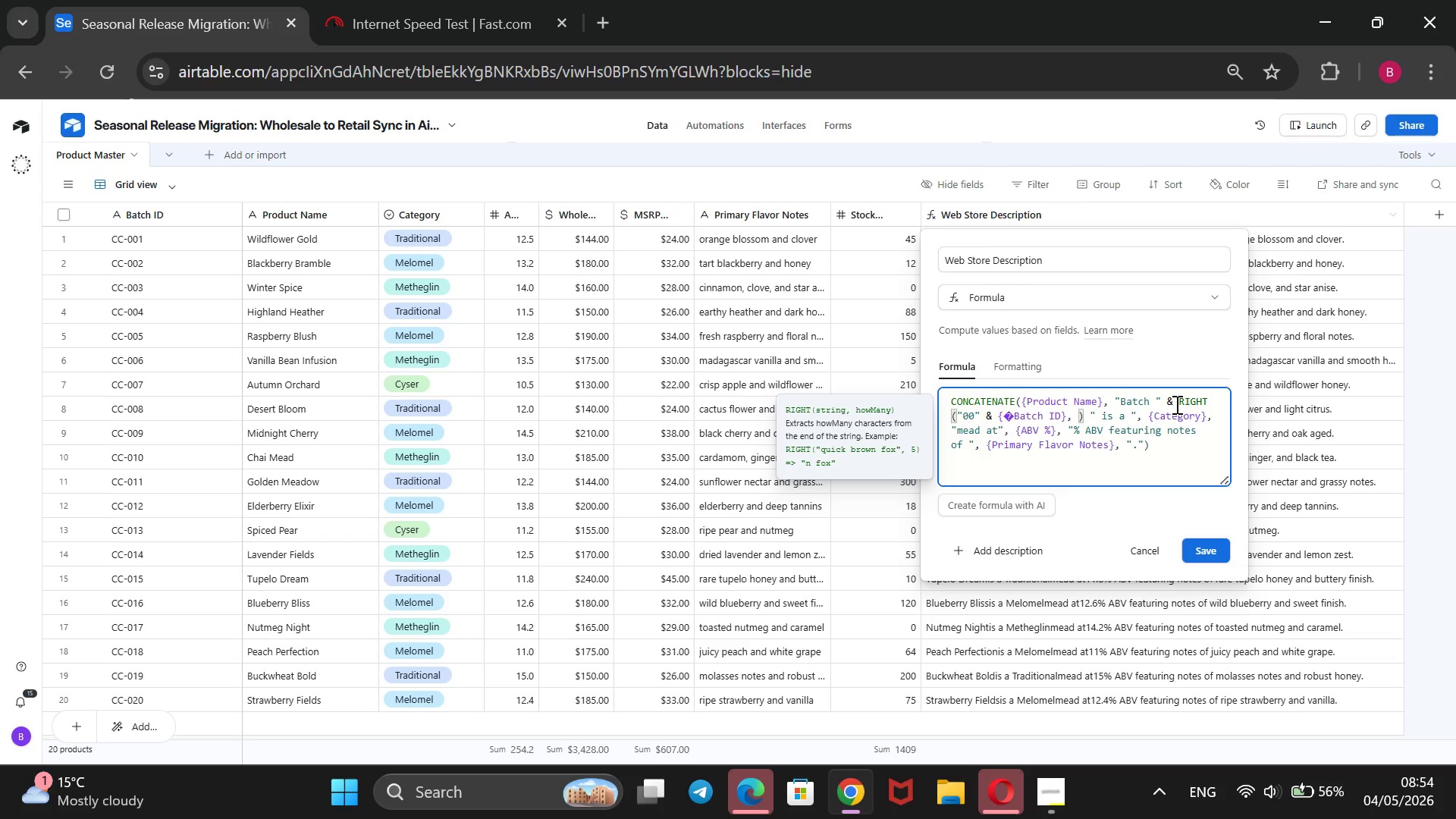 
key(2)
 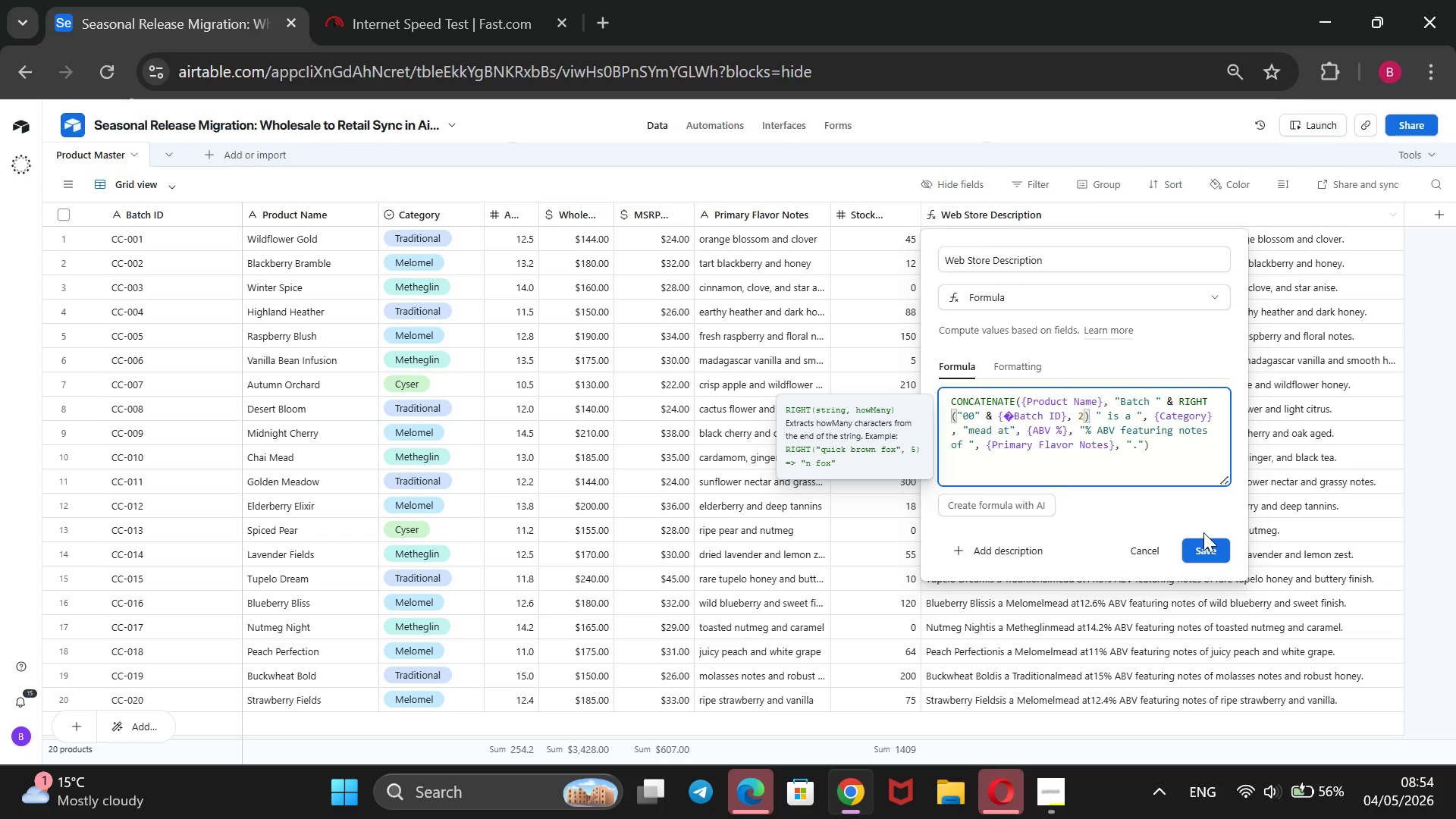 
left_click([1205, 554])
 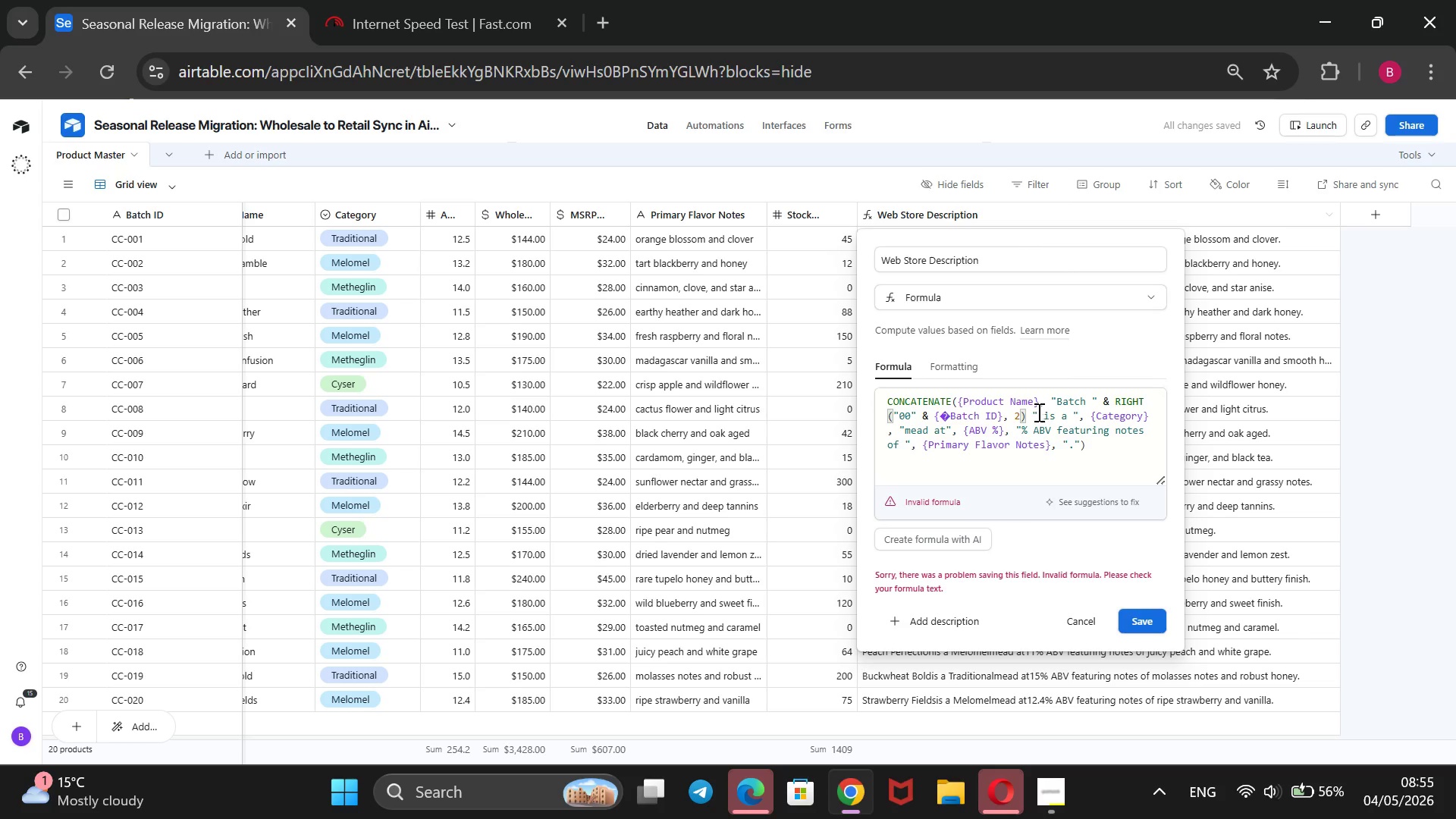 
wait(10.66)
 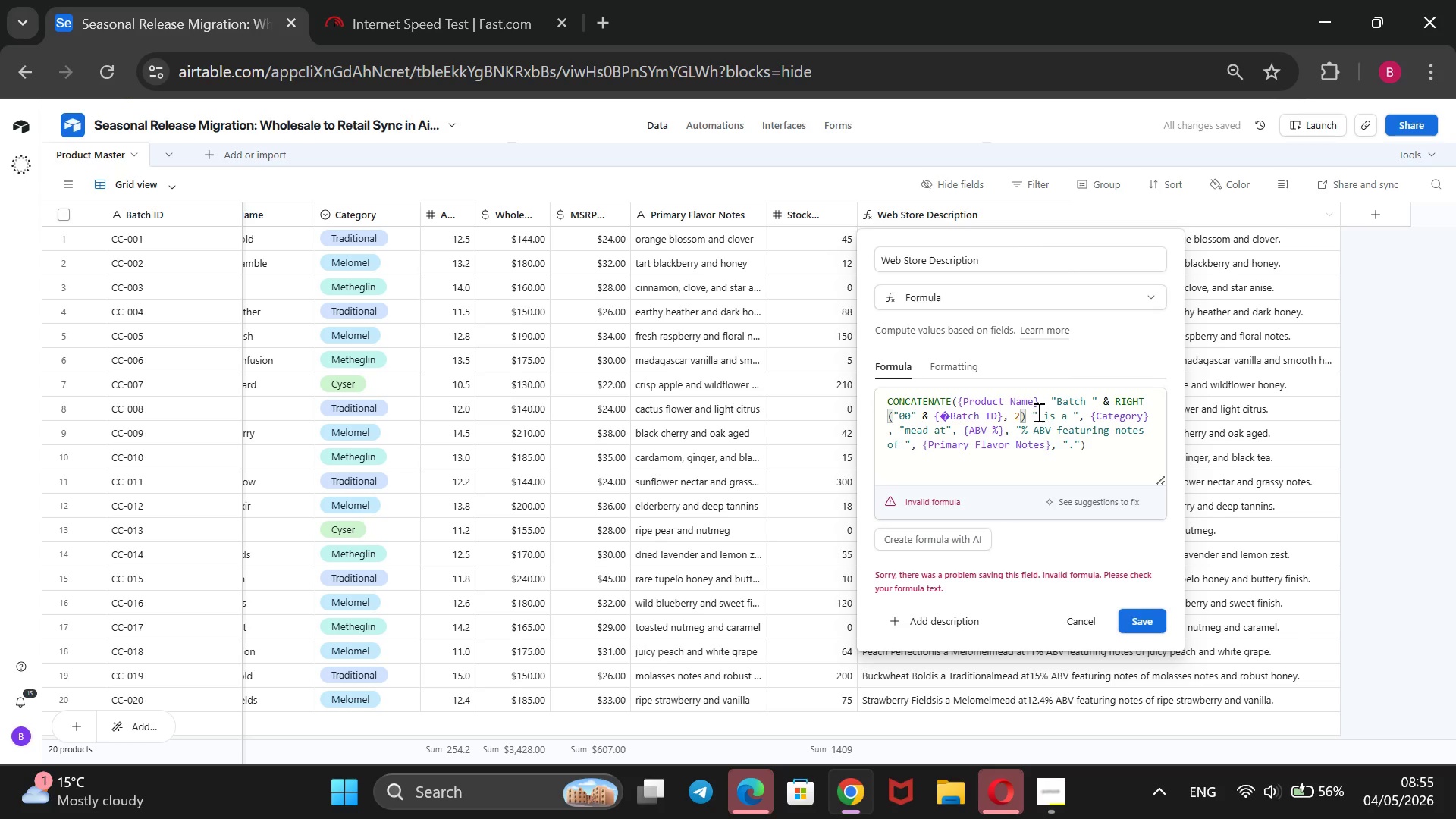 
left_click([1025, 411])
 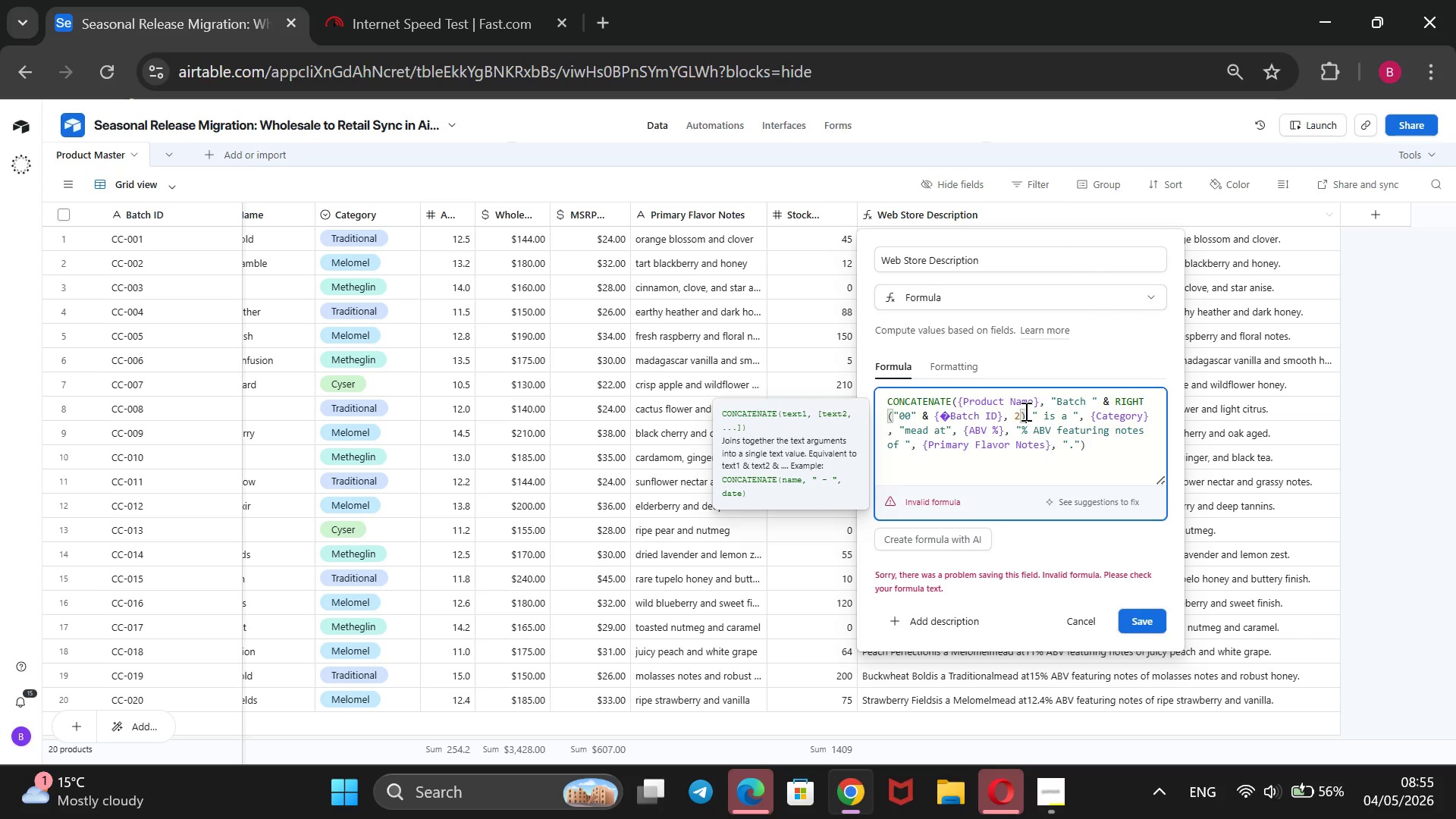 
key(Comma)
 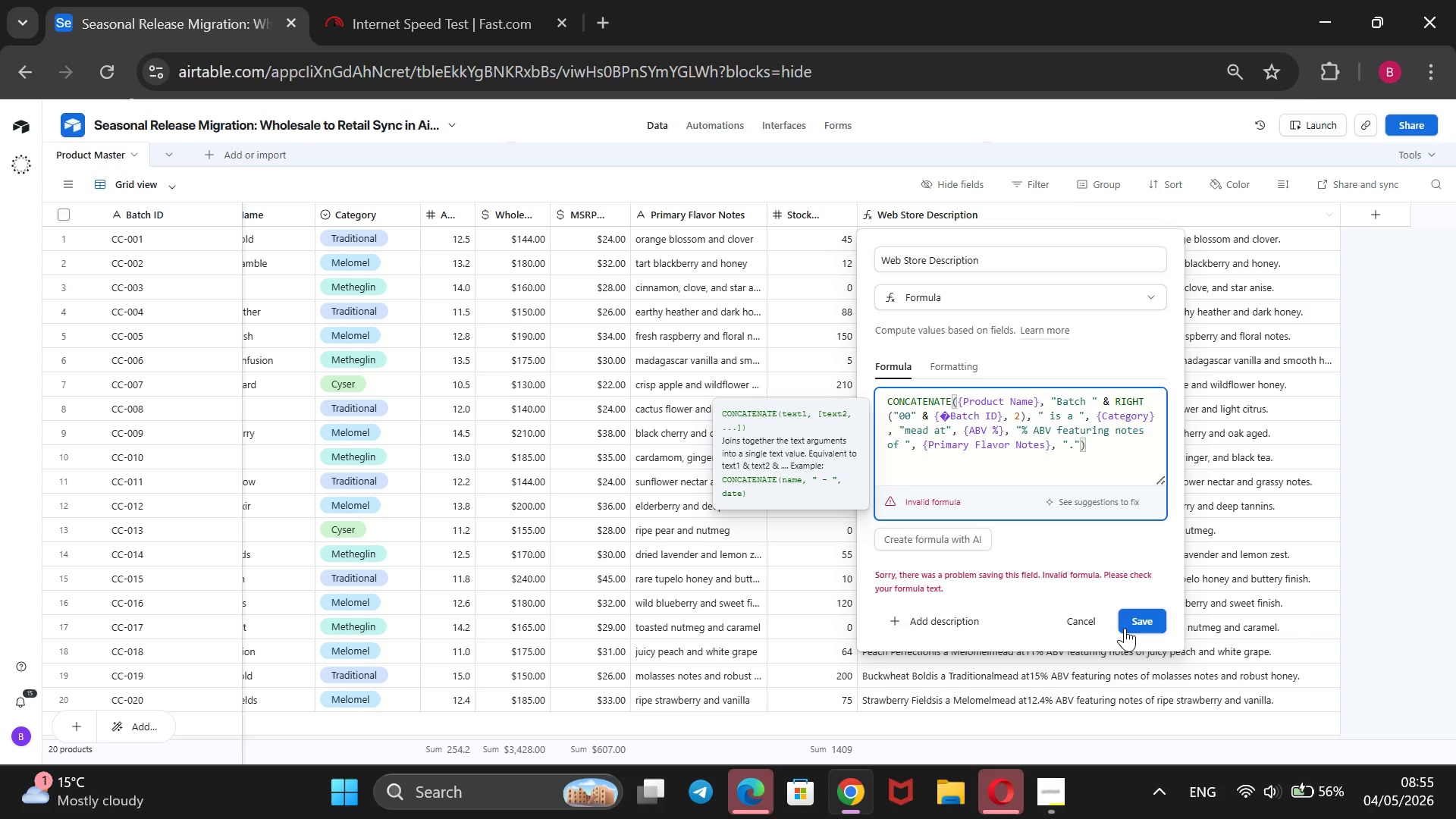 
left_click([1130, 625])
 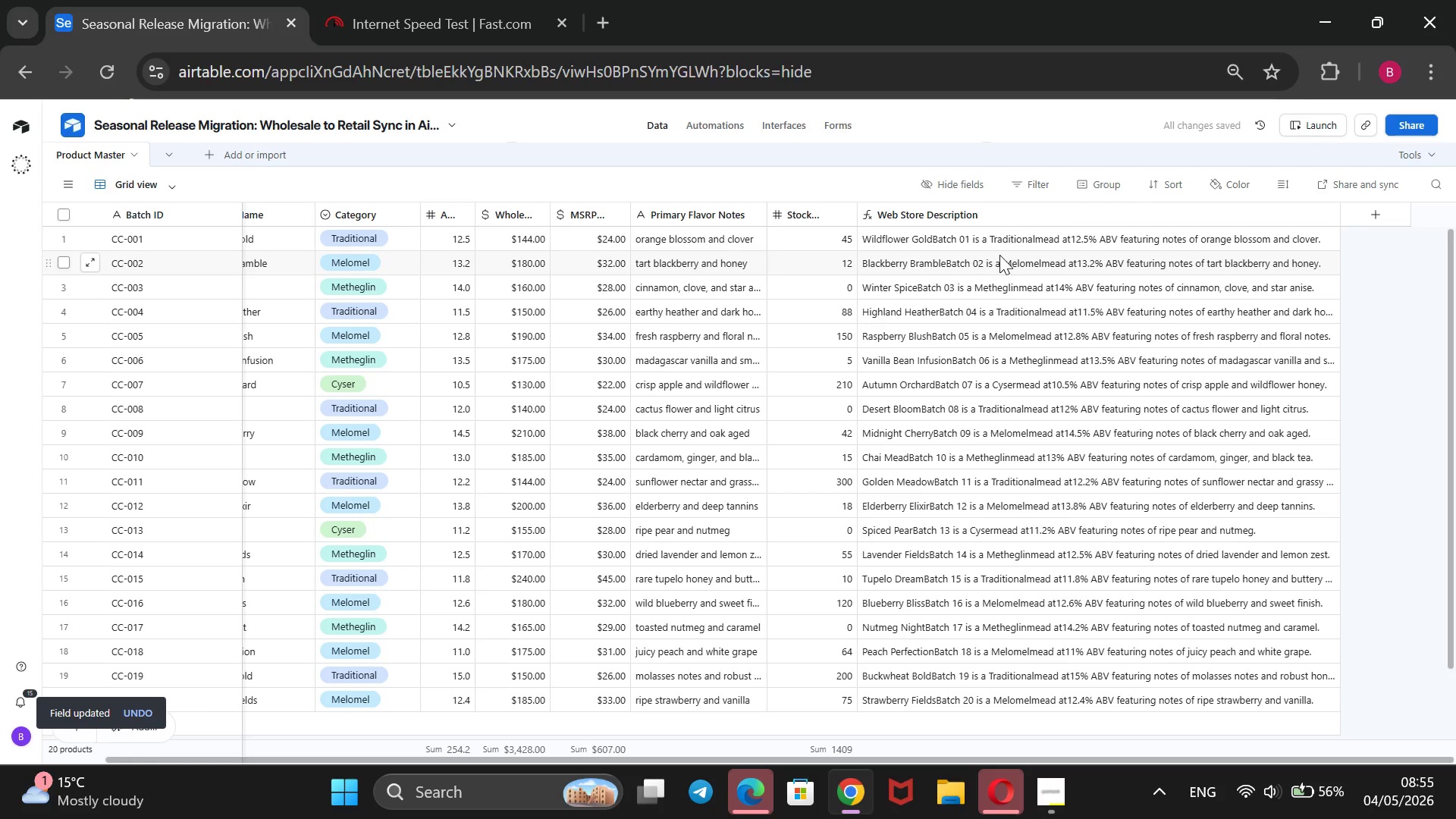 
wait(7.6)
 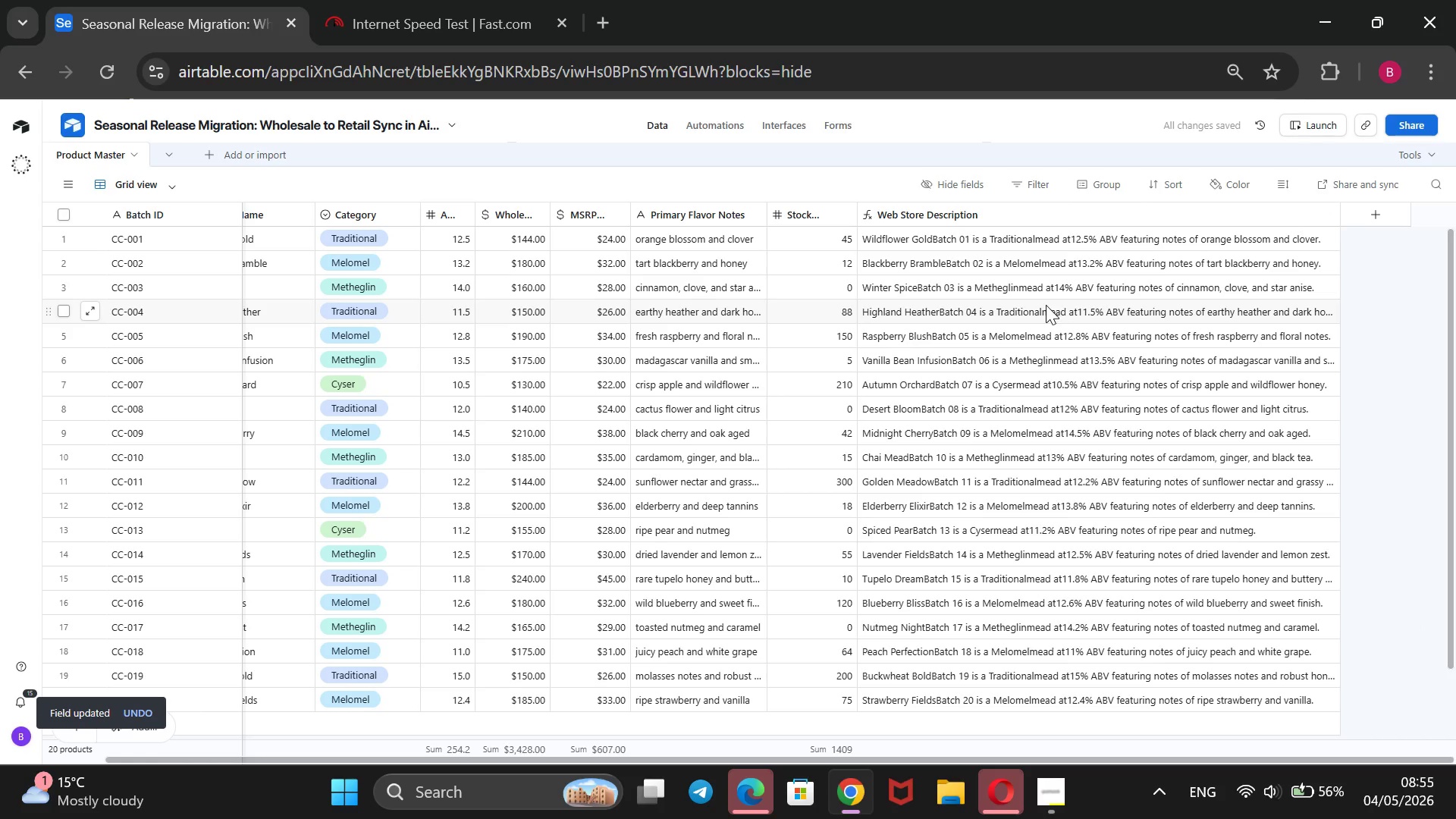 
mouse_move([948, 244])
 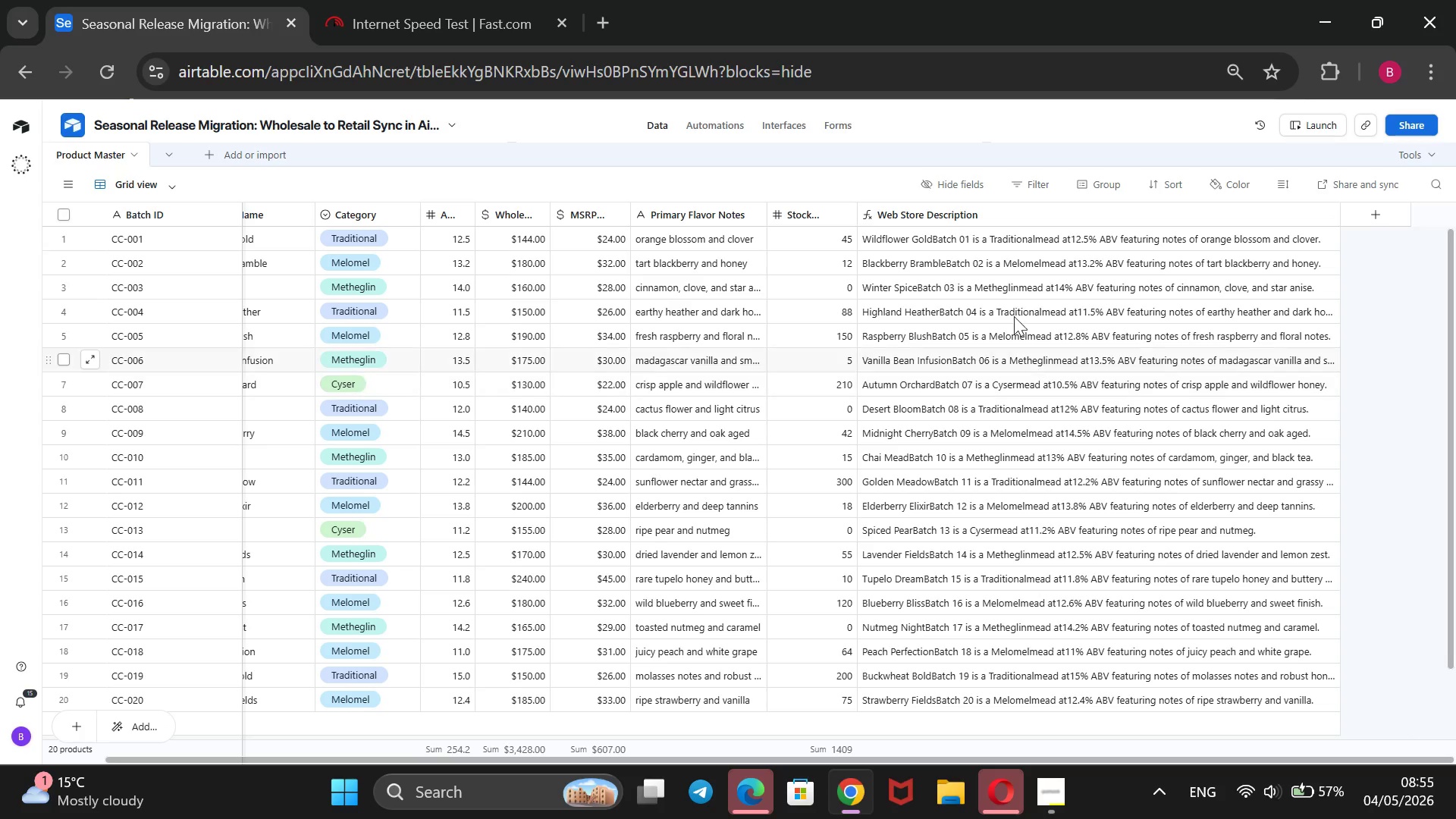 
right_click([987, 206])
 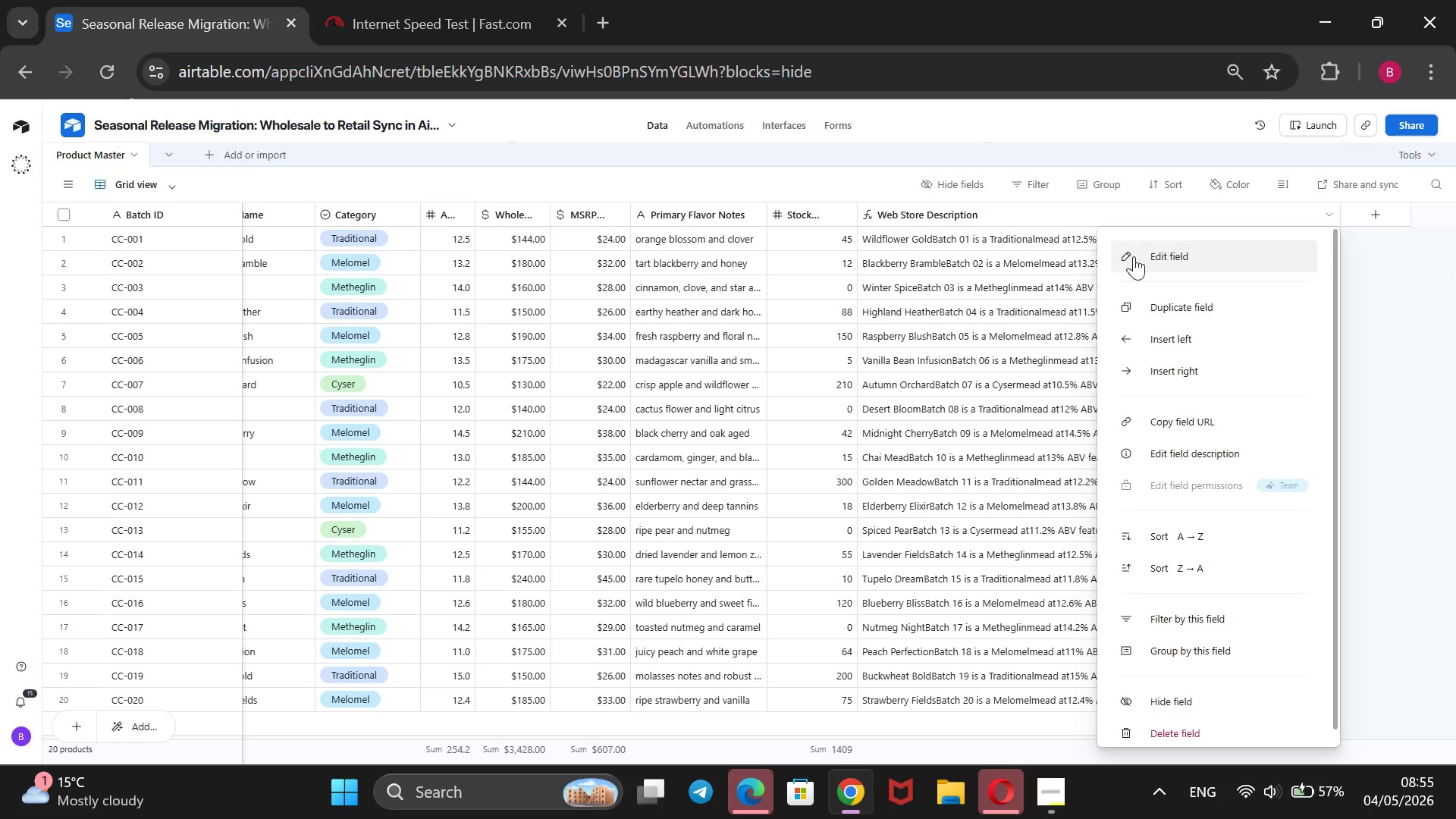 
left_click([1134, 258])
 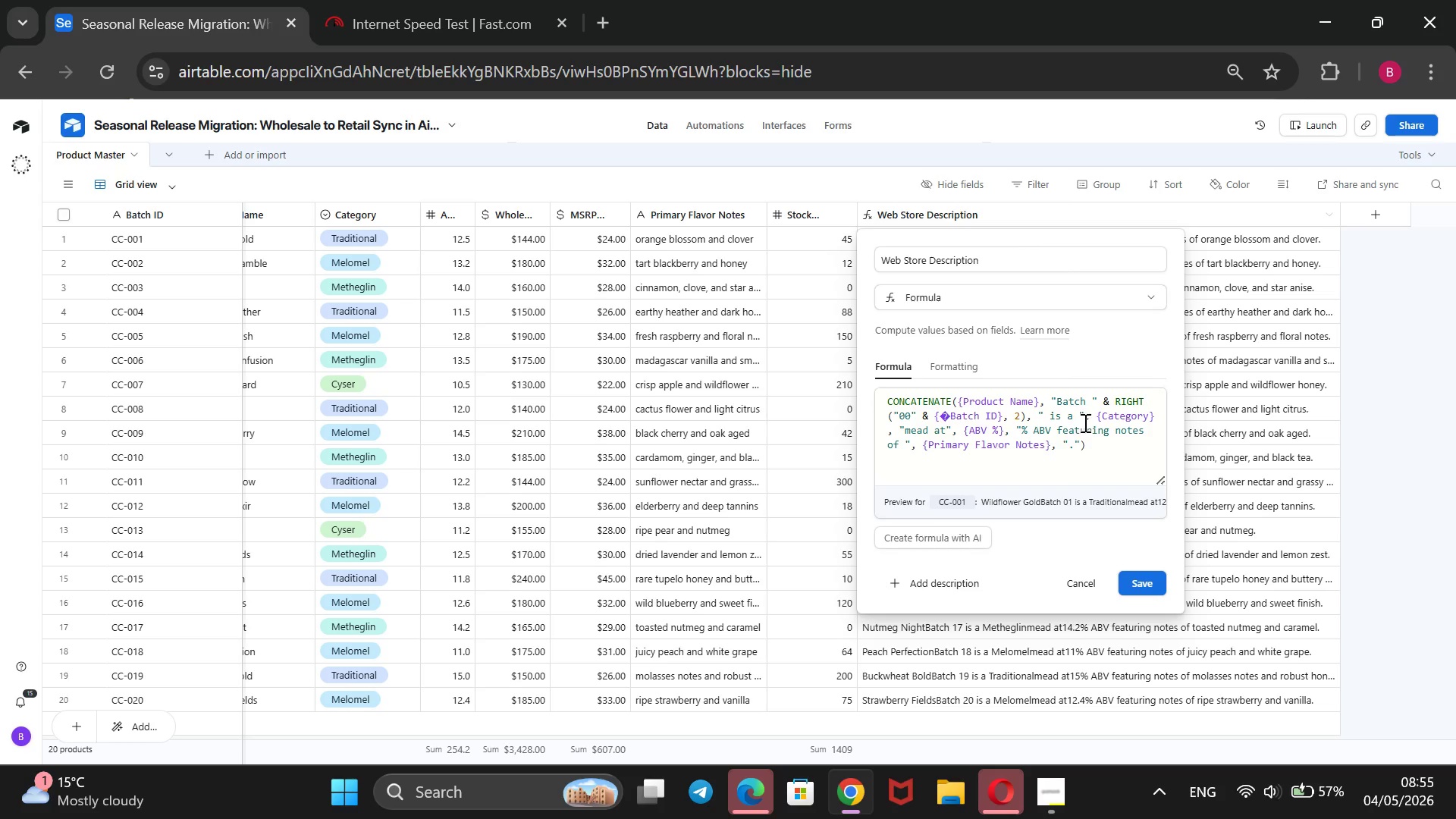 
wait(5.47)
 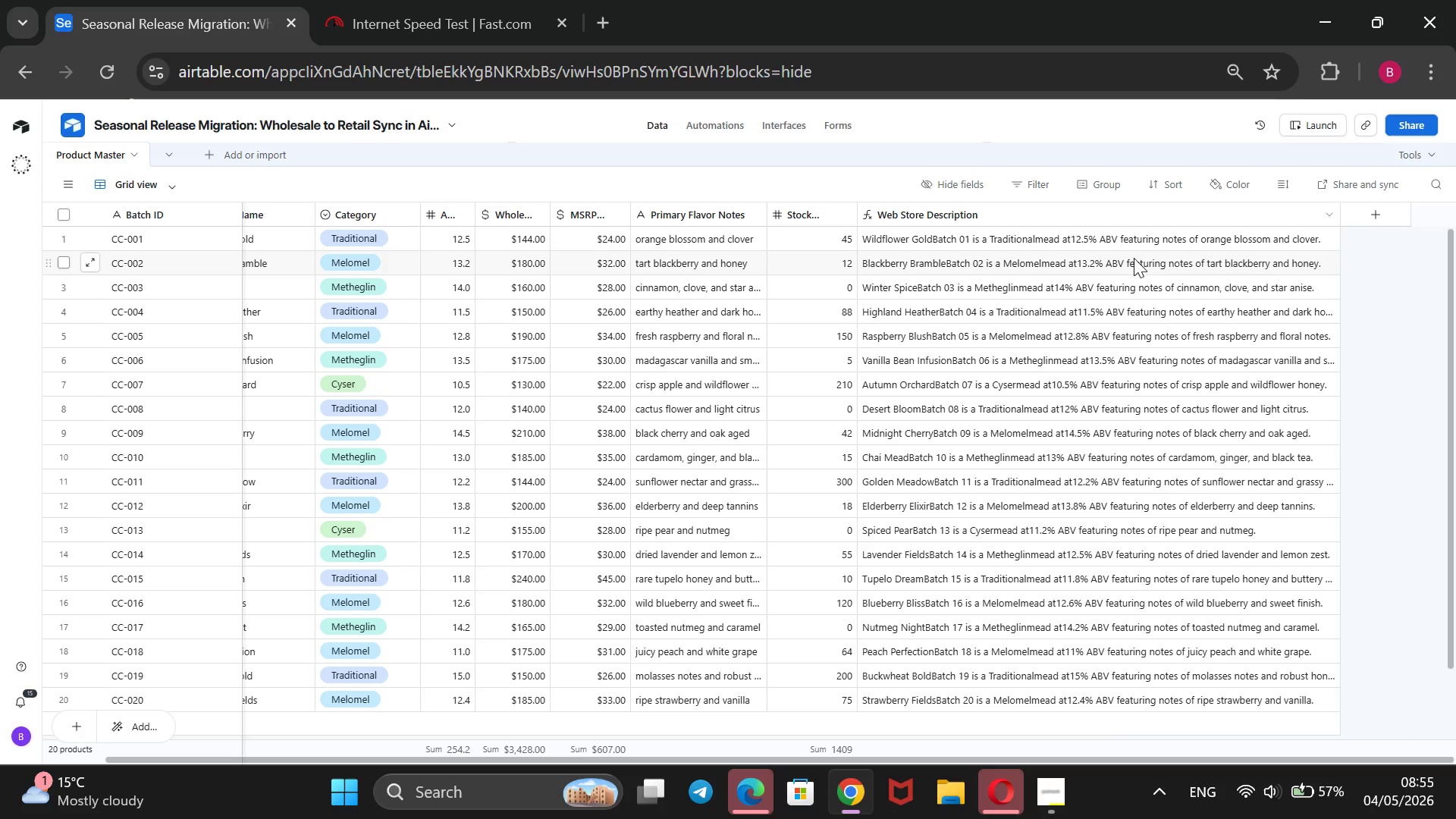 
left_click([1054, 403])
 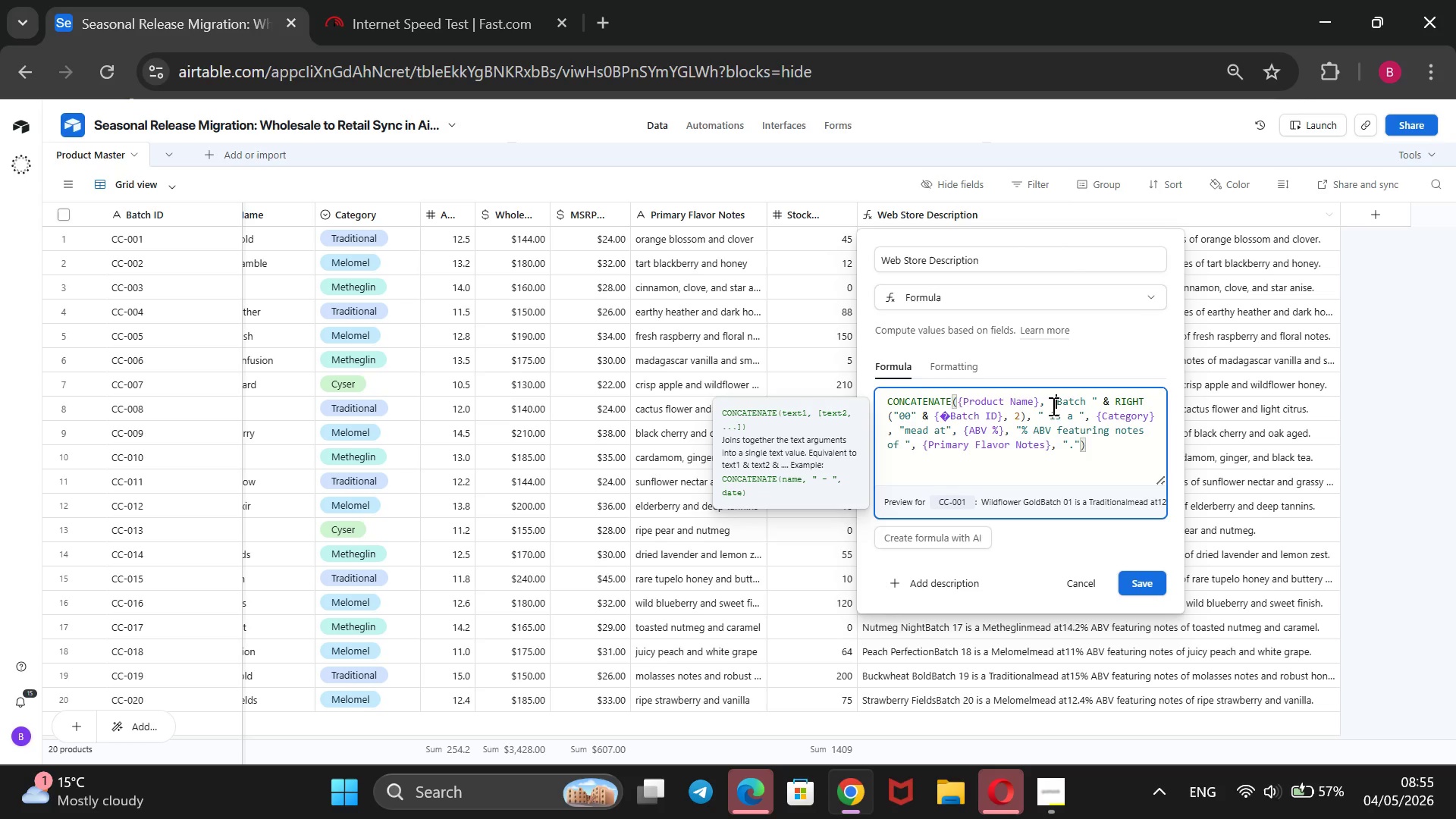 
key(Space)
 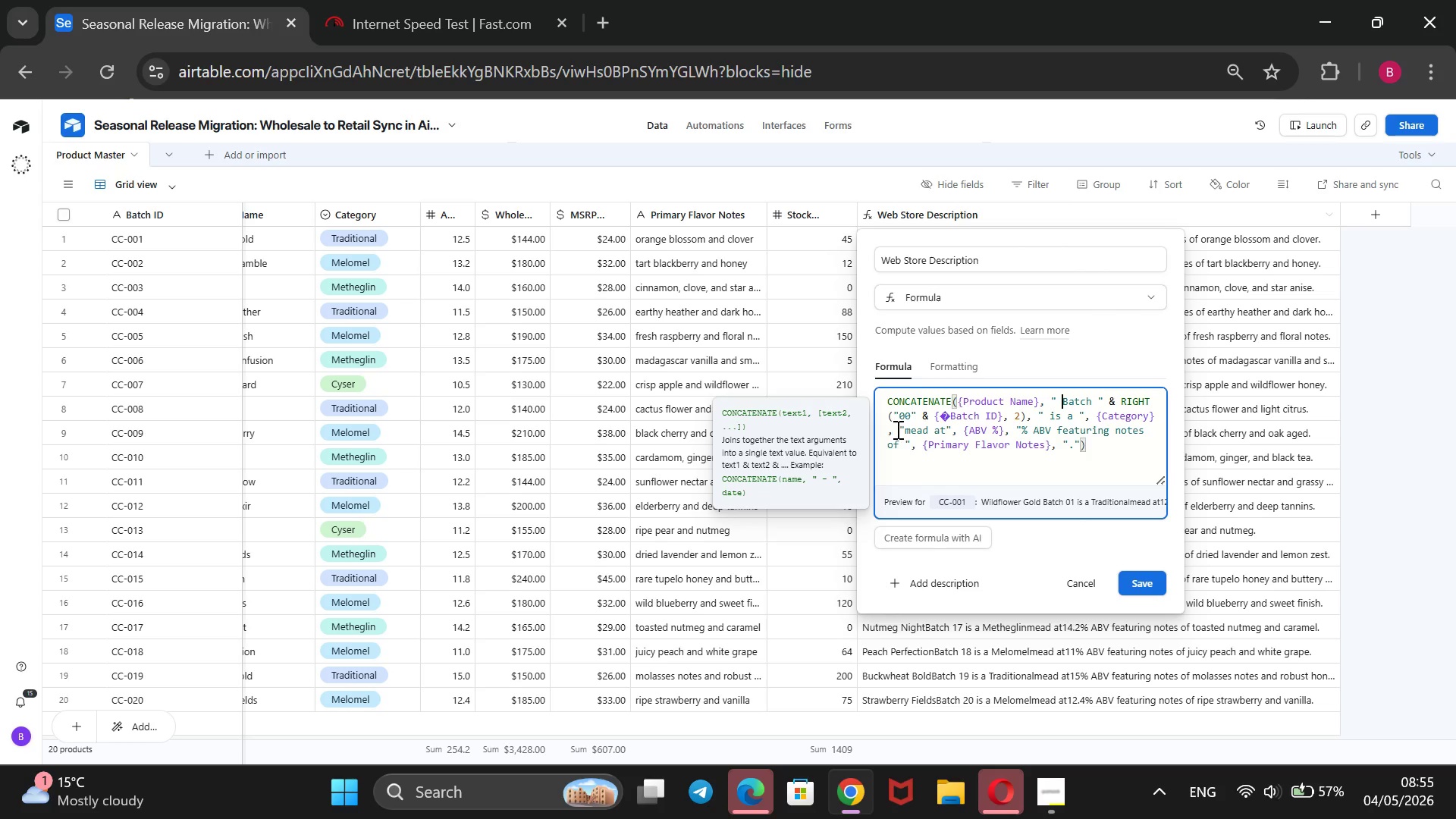 
wait(5.41)
 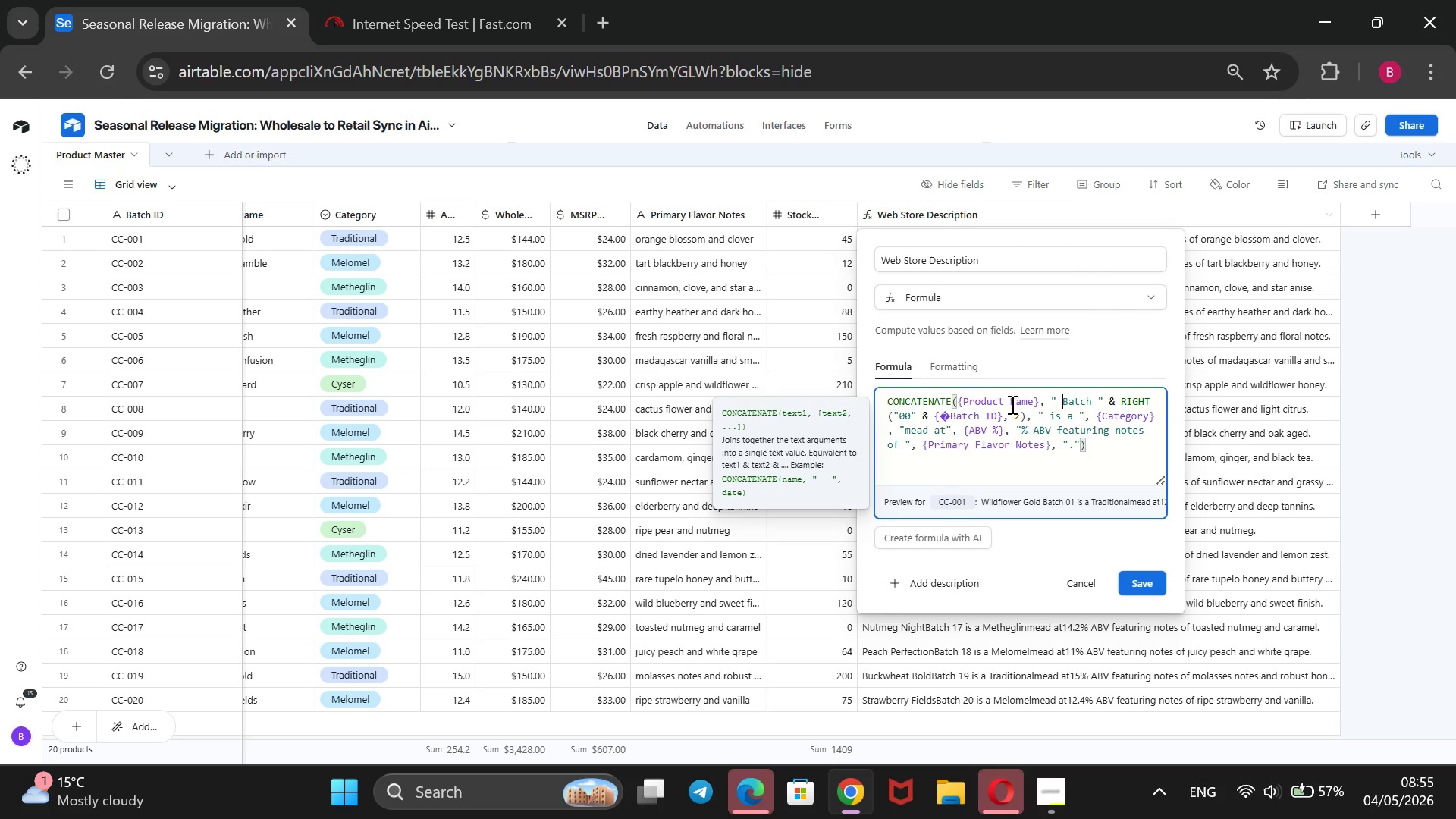 
left_click([902, 429])
 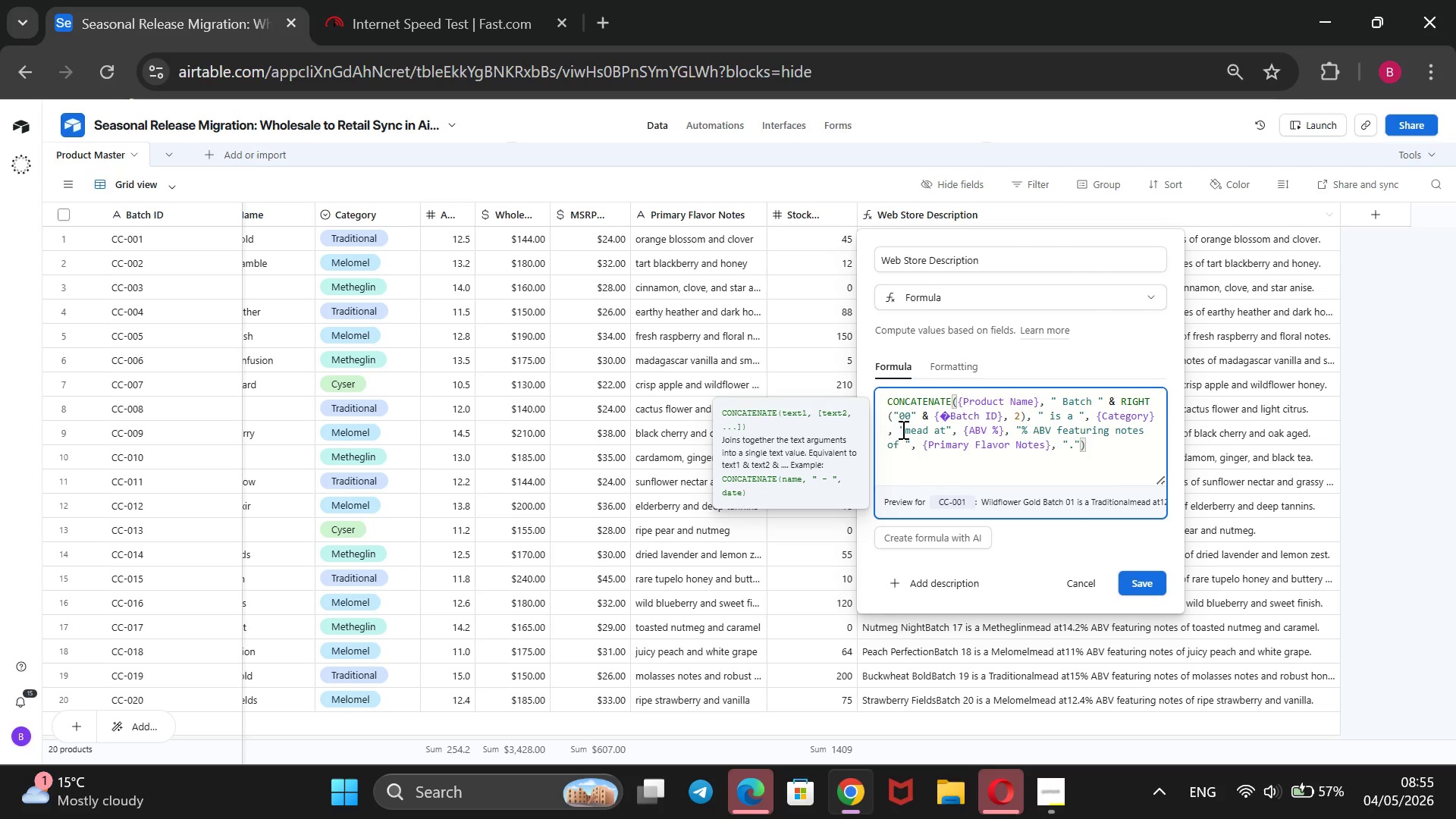 
key(ArrowRight)
 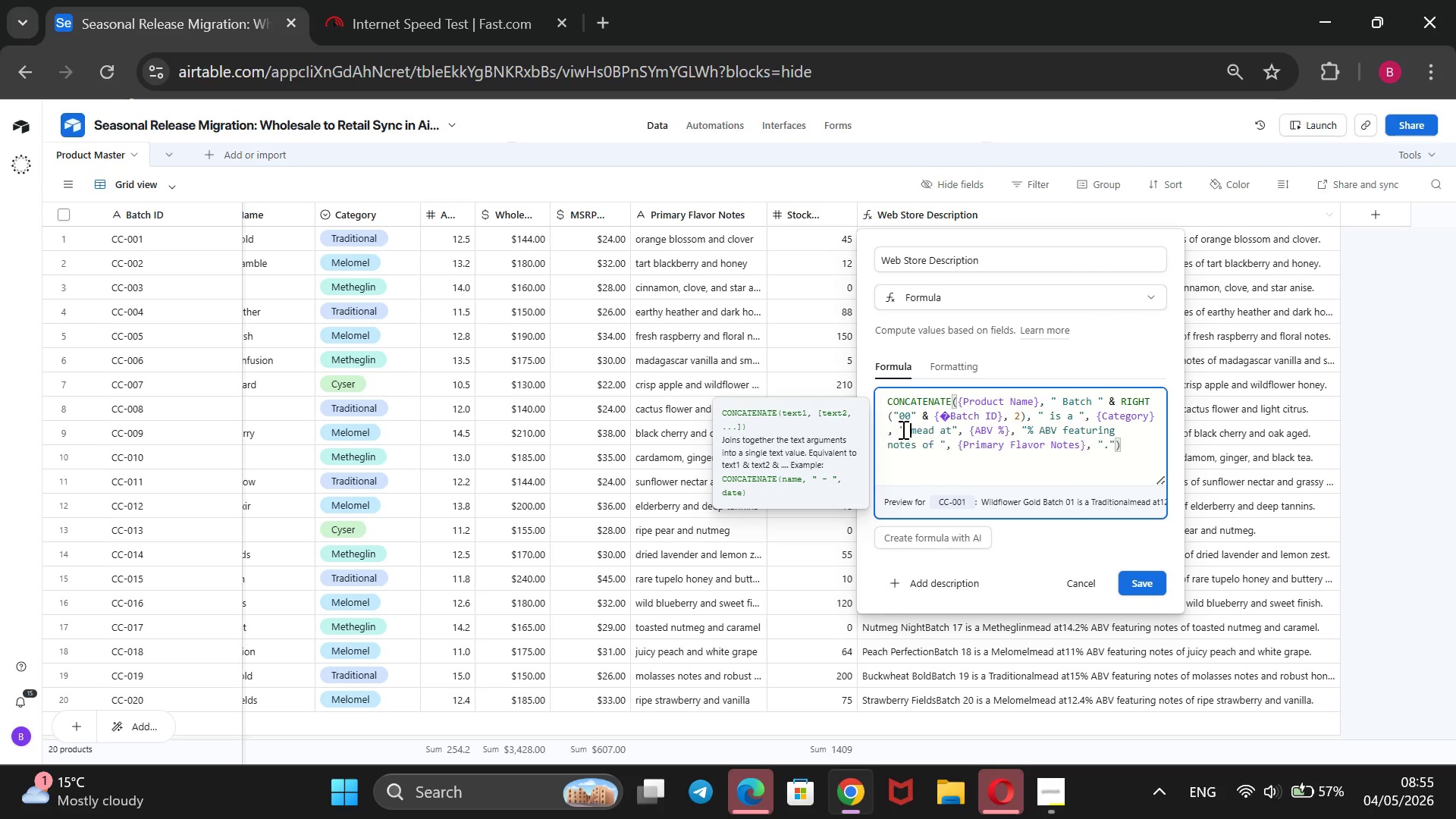 
key(Space)
 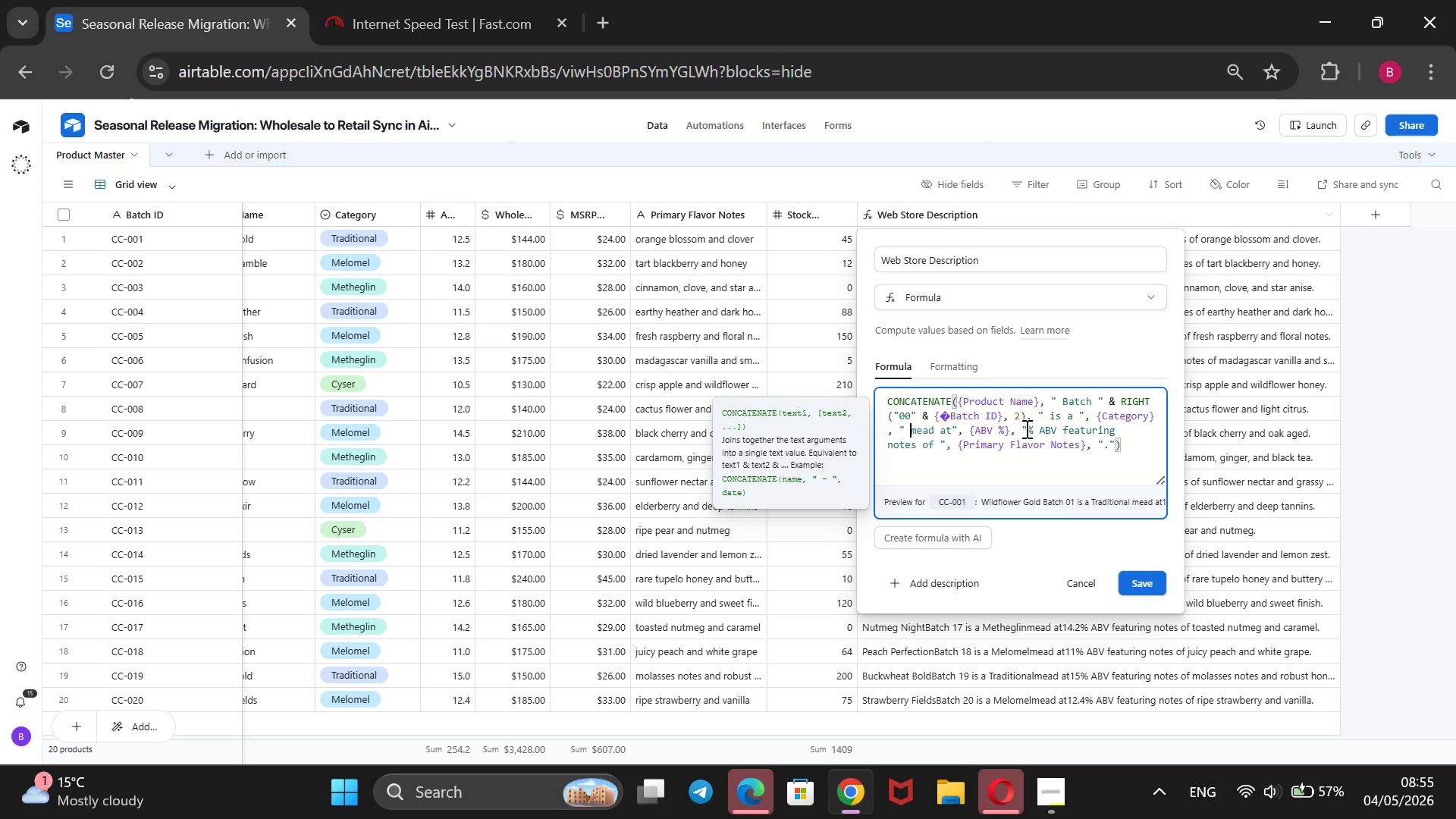 
wait(12.83)
 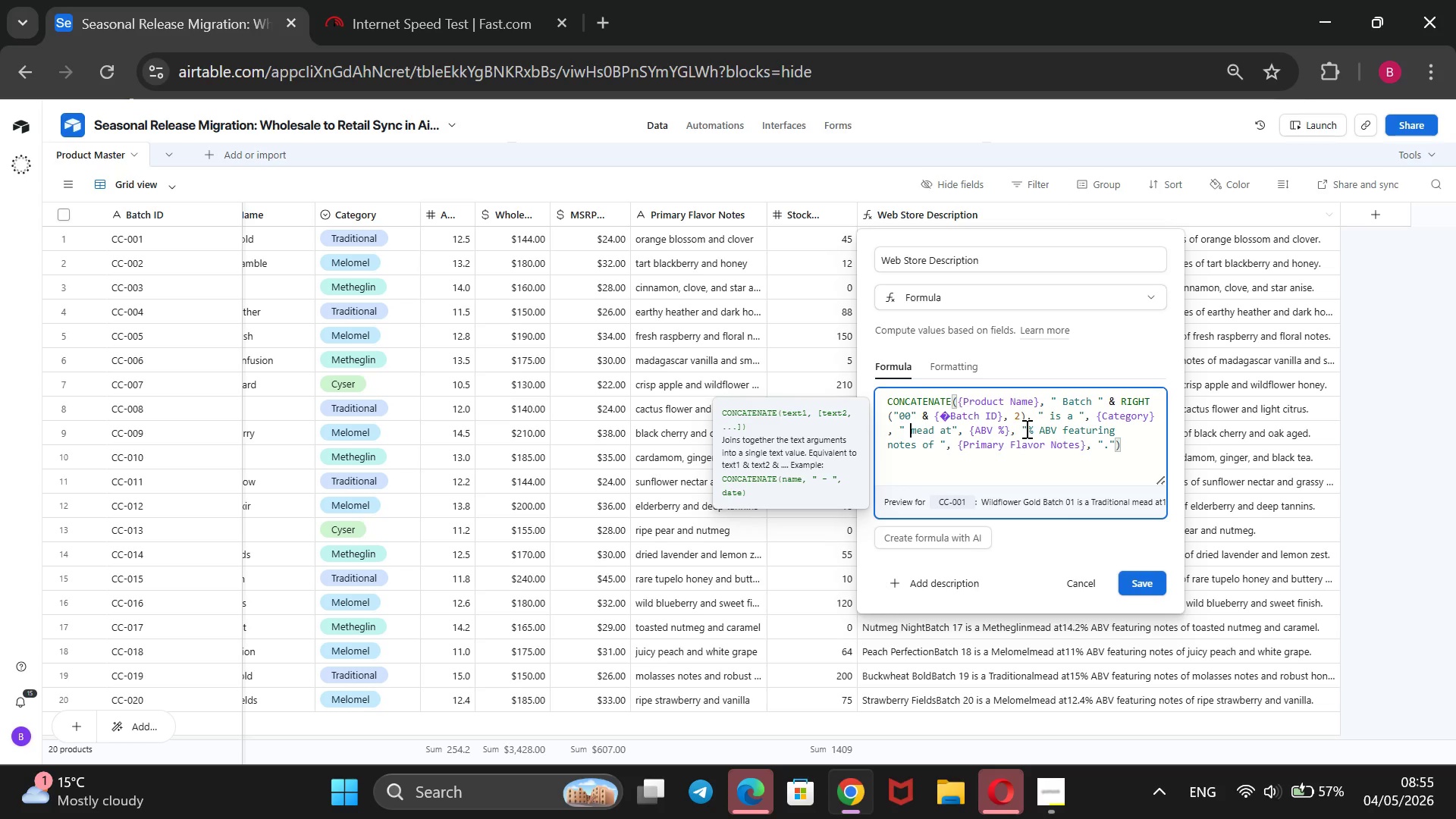 
left_click([1154, 580])
 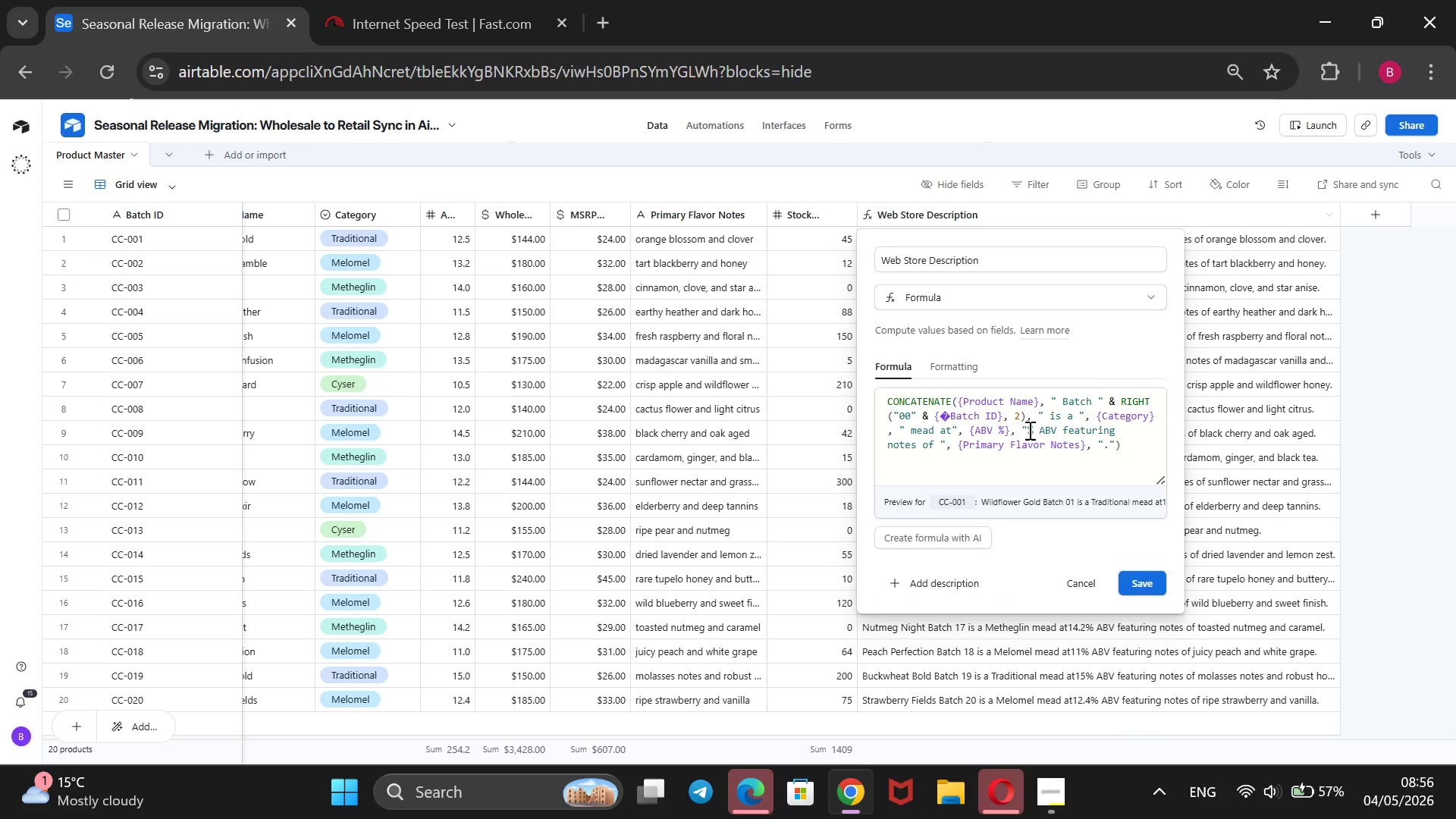 
wait(22.89)
 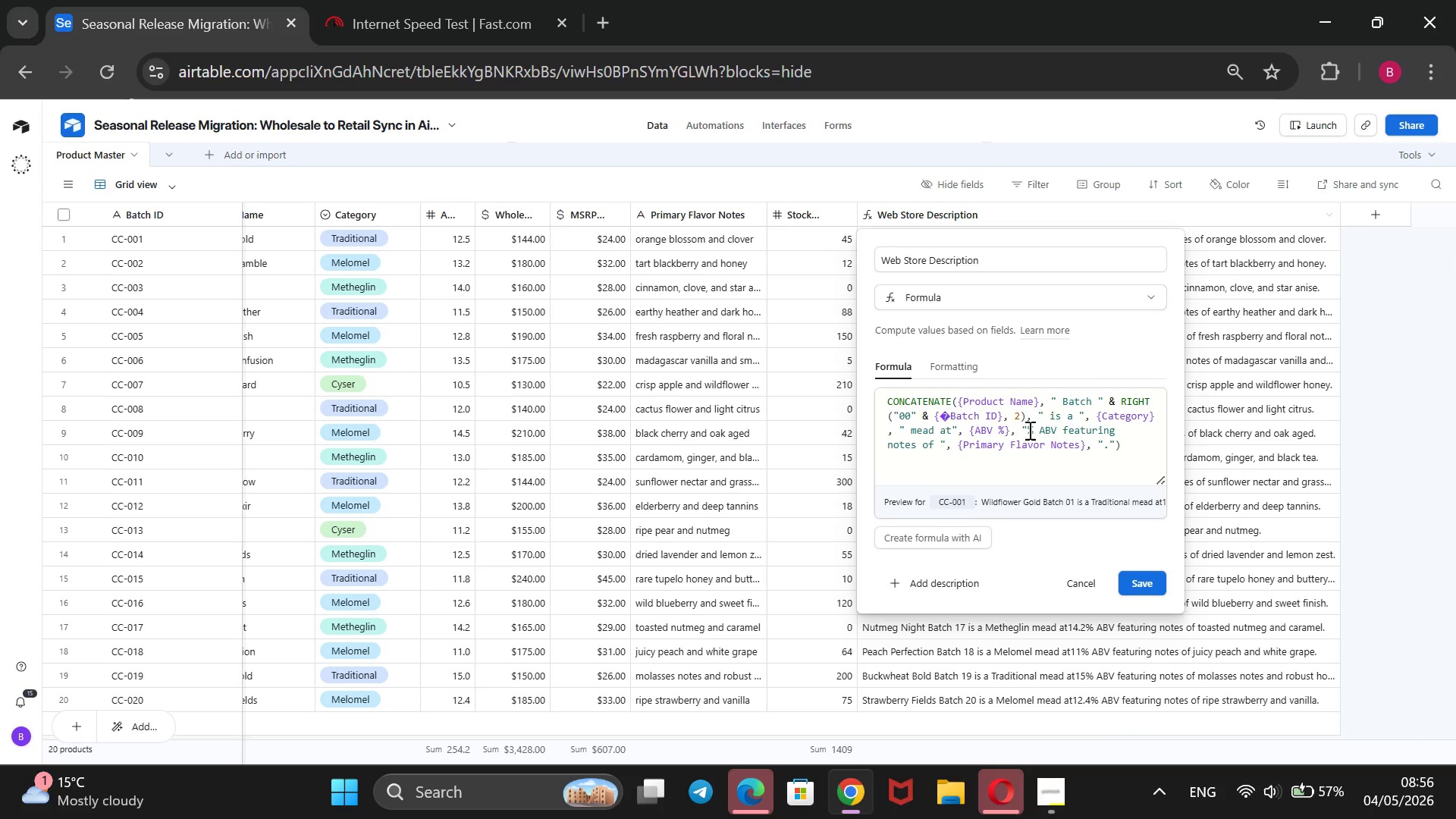 
left_click([949, 428])
 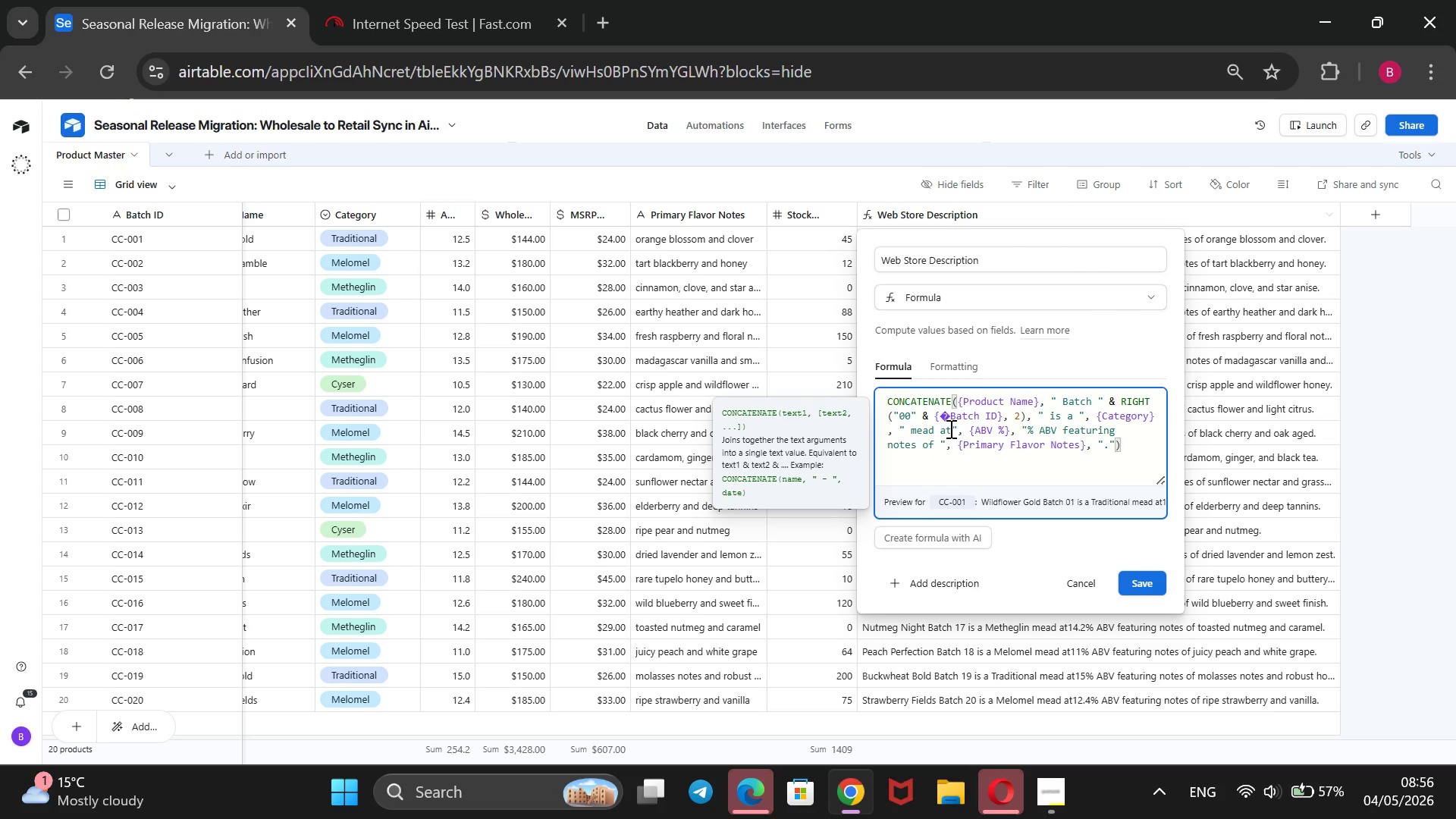 
key(Space)
 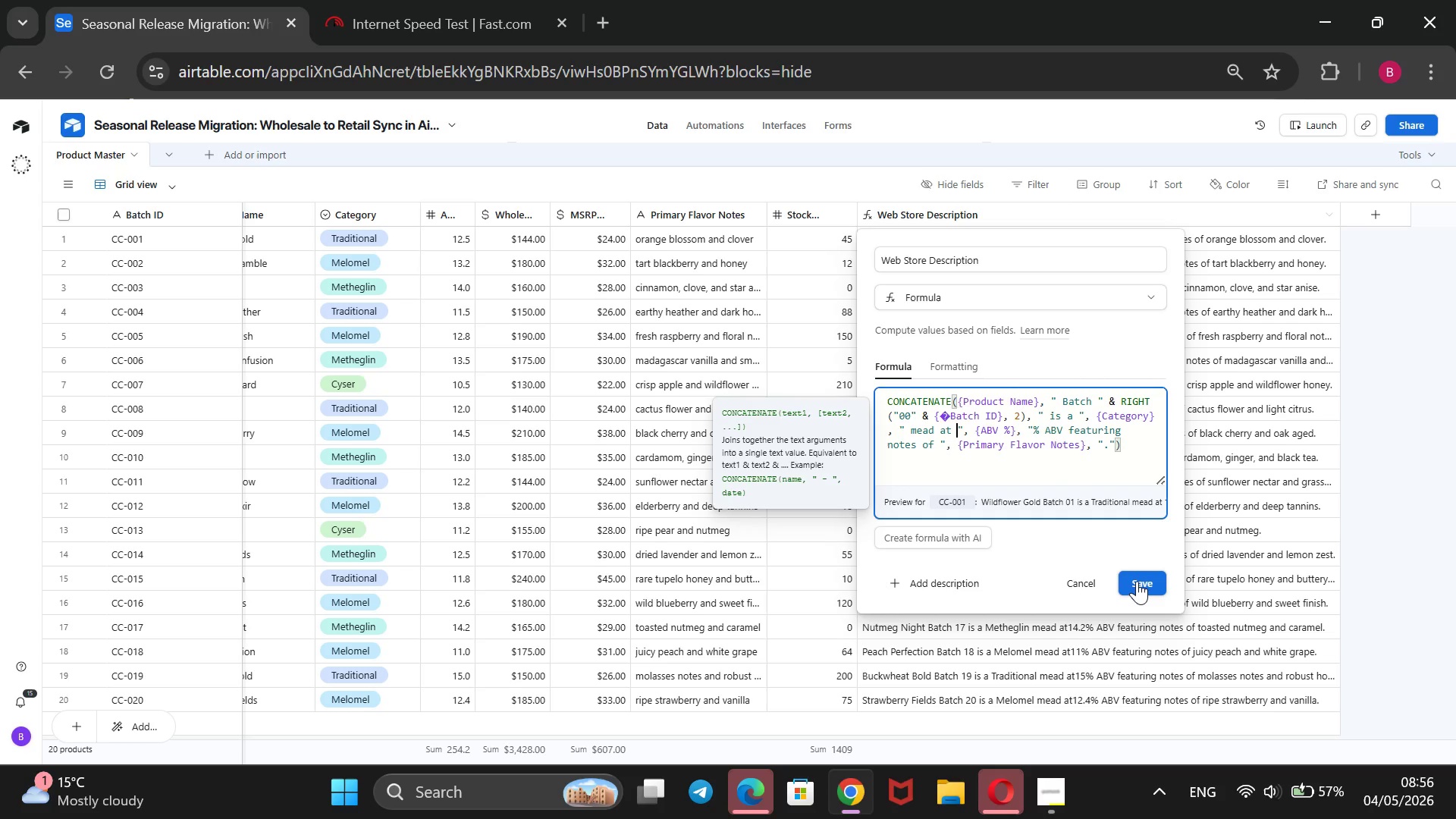 
wait(13.89)
 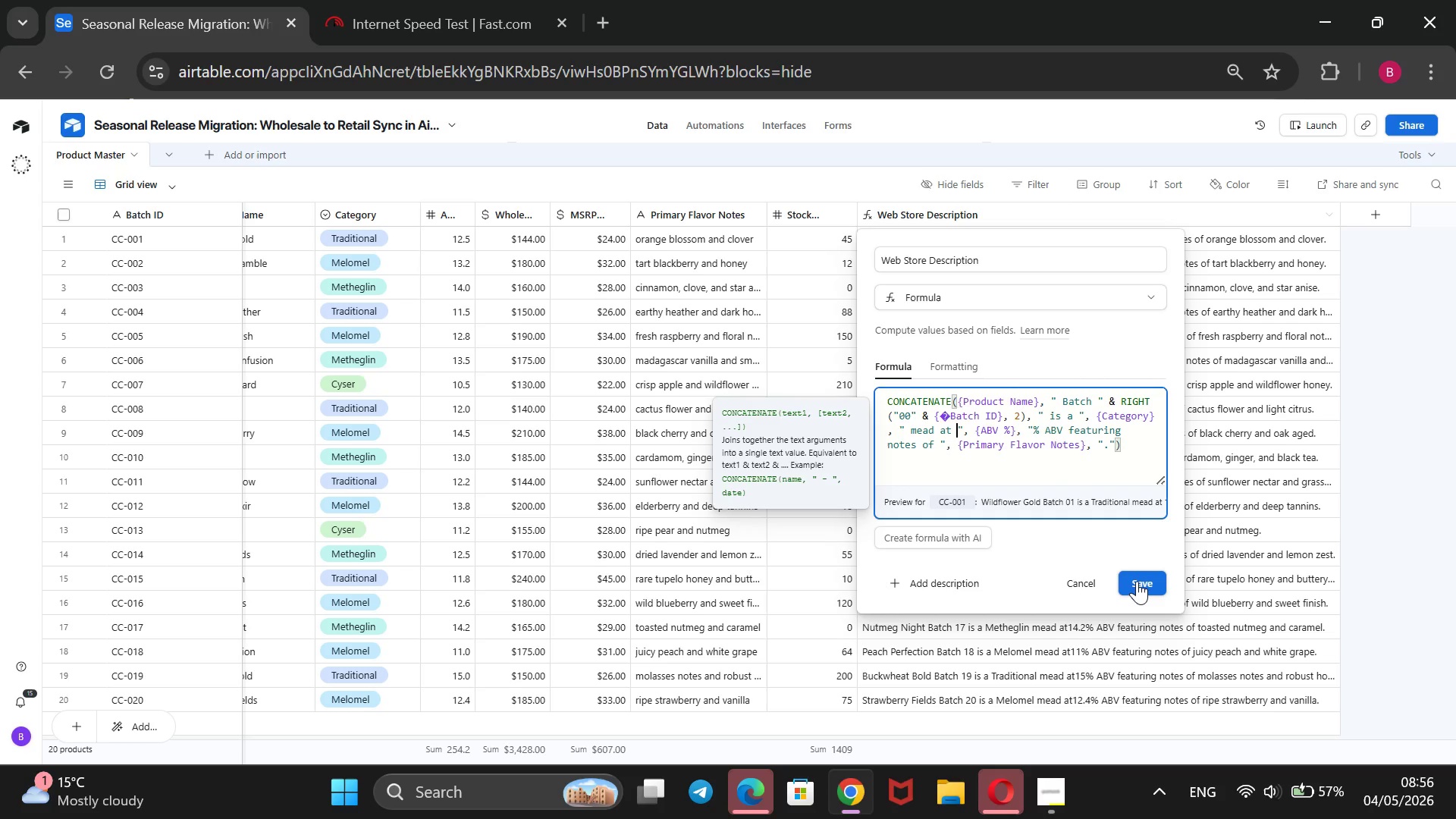 
left_click([1137, 581])
 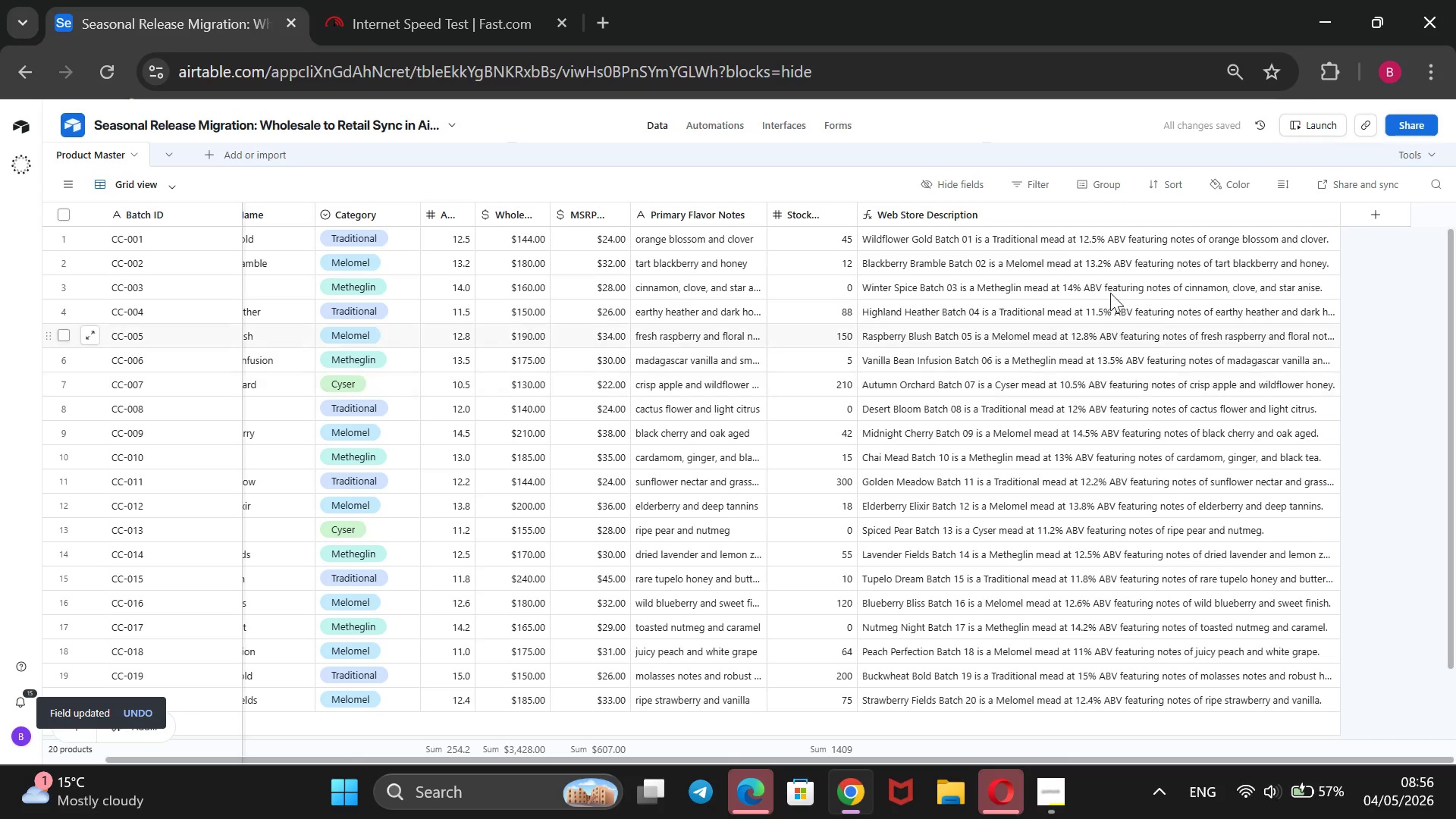 
wait(7.83)
 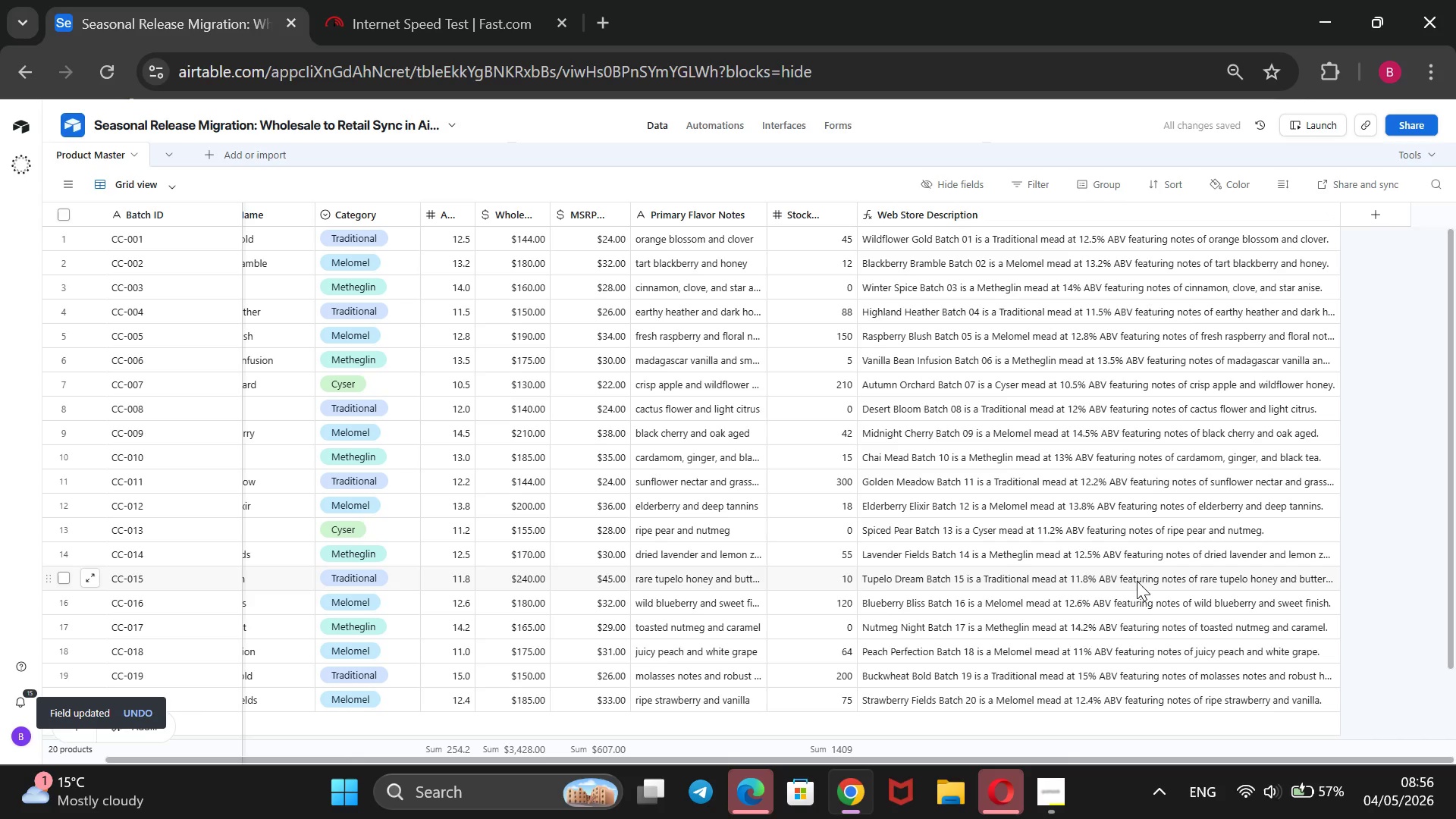 
left_click([1071, 792])